 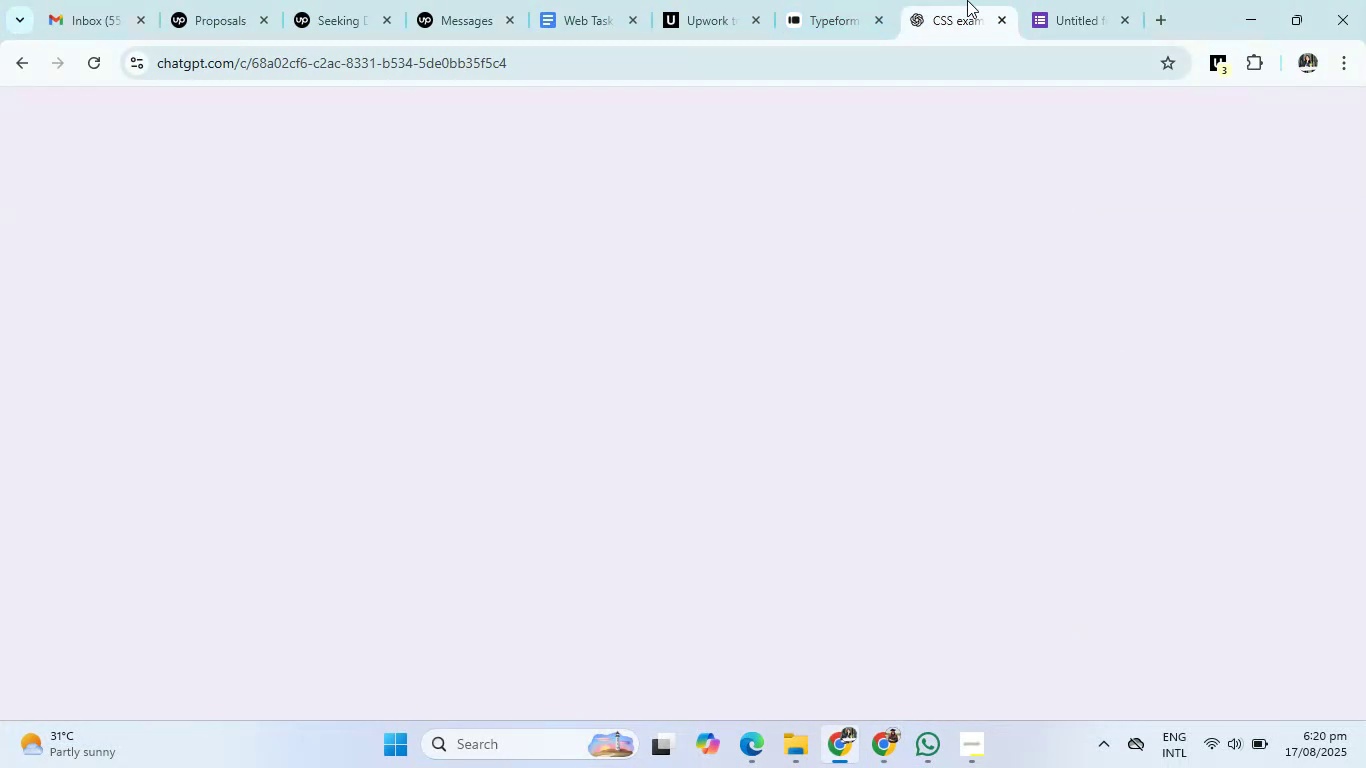 
scroll: coordinate [789, 495], scroll_direction: down, amount: 48.0
 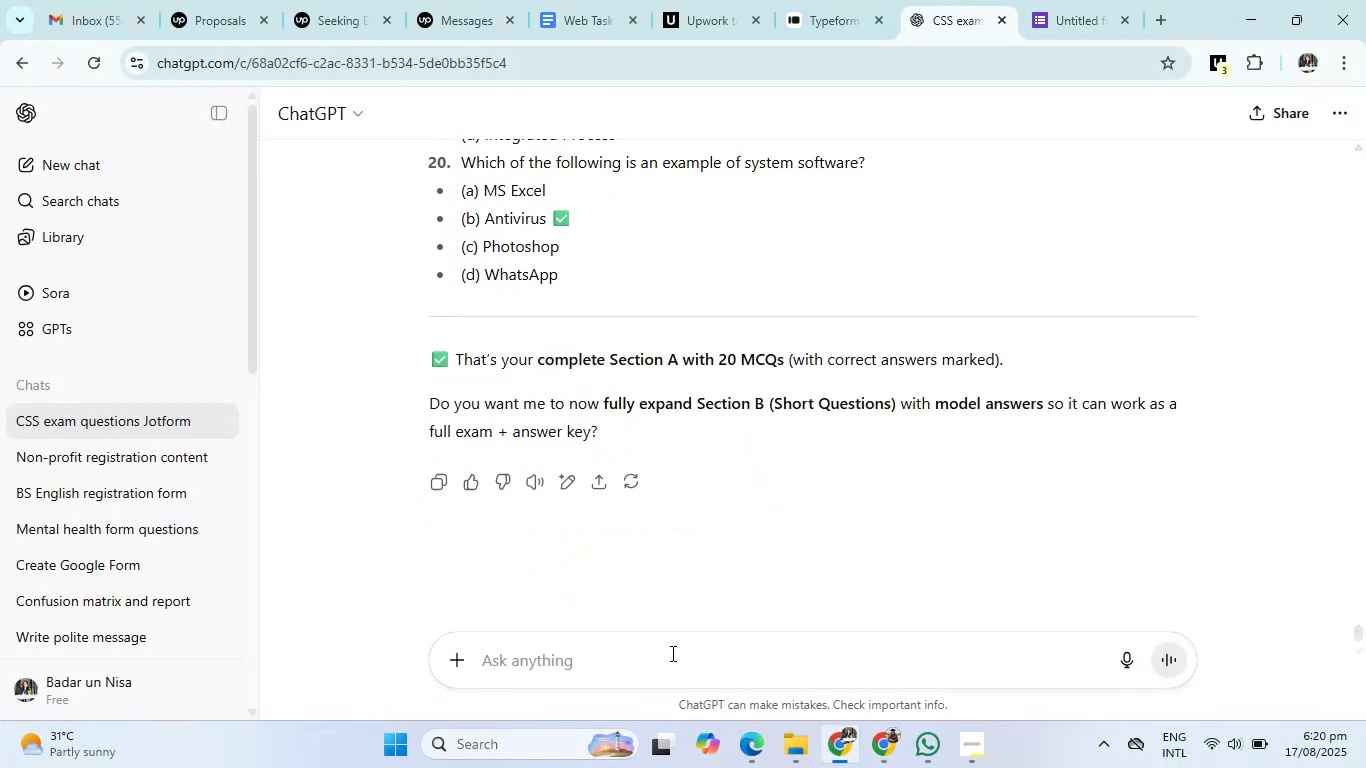 
left_click([671, 653])
 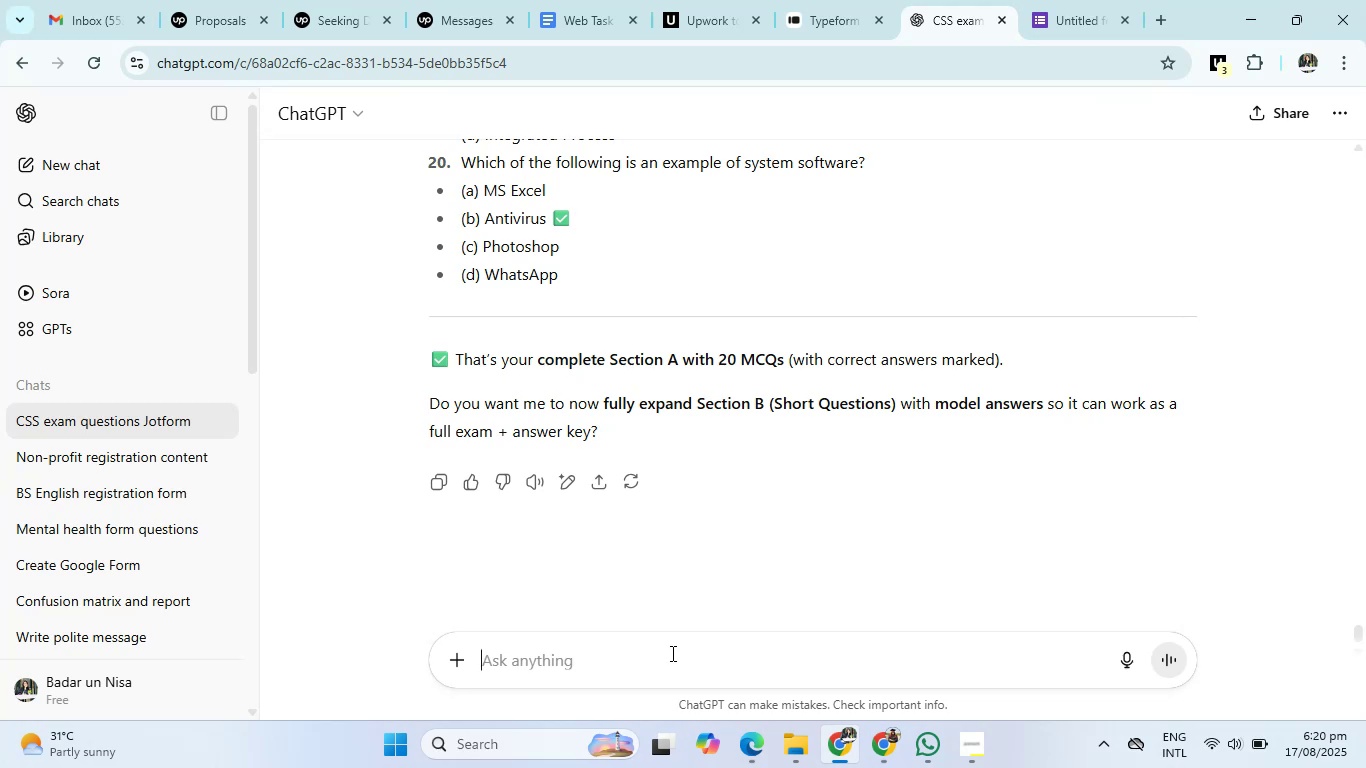 
wait(6.24)
 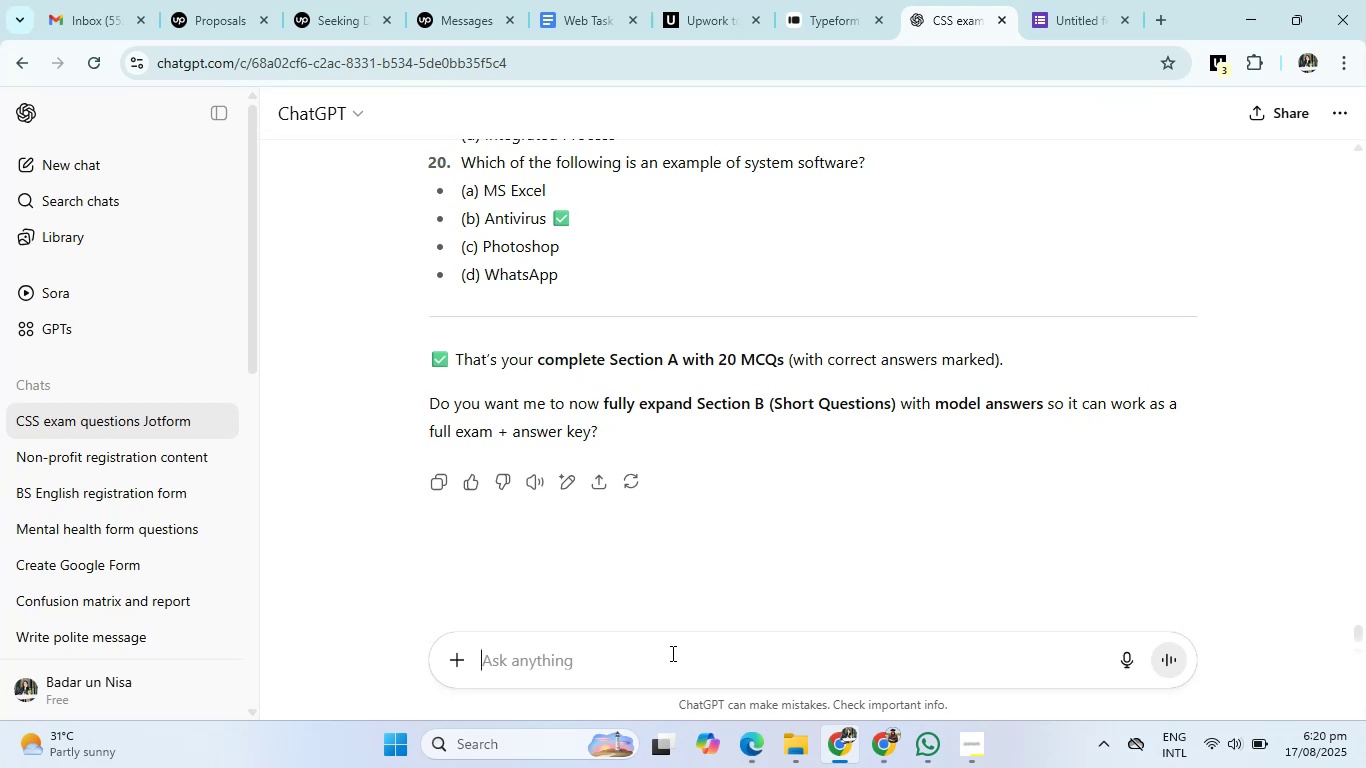 
type(Poll)
key(Backspace)
key(Backspace)
key(Backspace)
key(Backspace)
key(Backspace)
 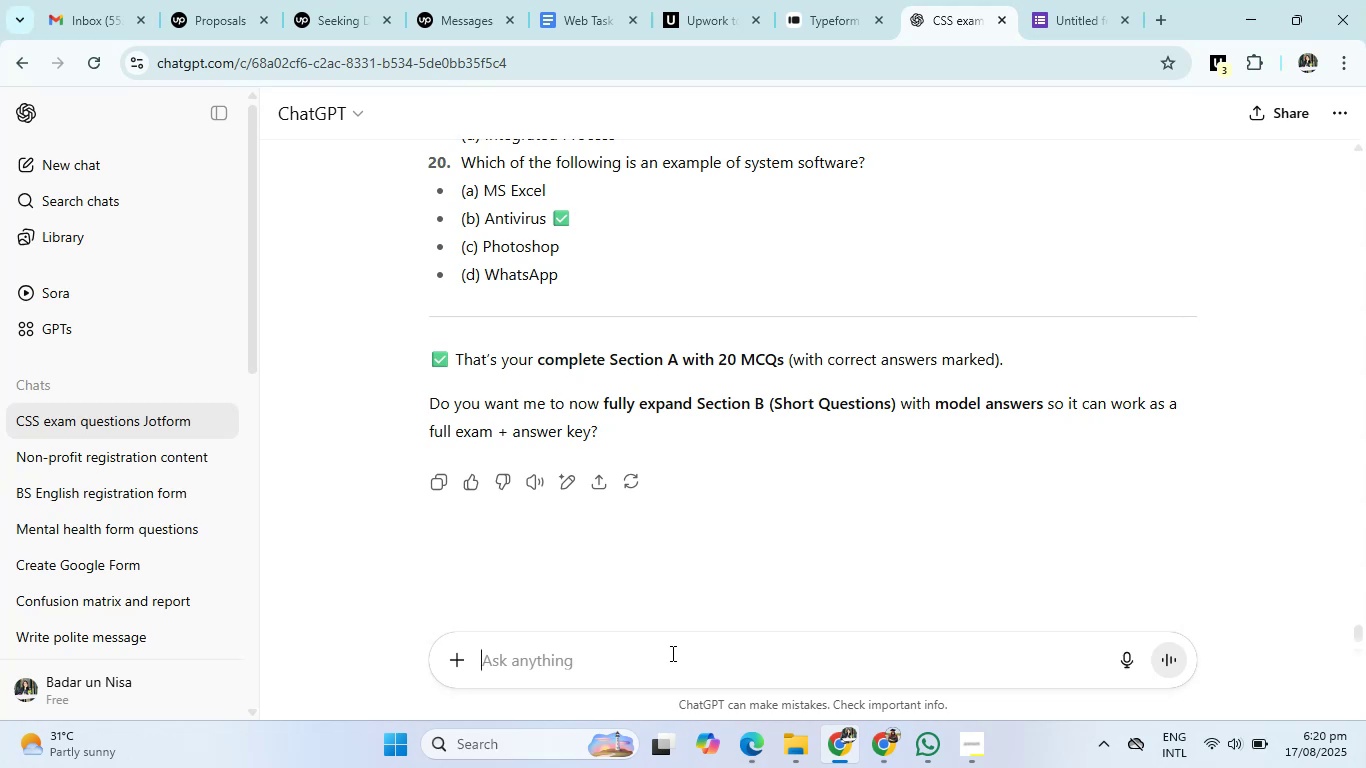 
type(Ploi)
key(Backspace)
key(Backspace)
key(Backspace)
type(olitical related exam paper)
 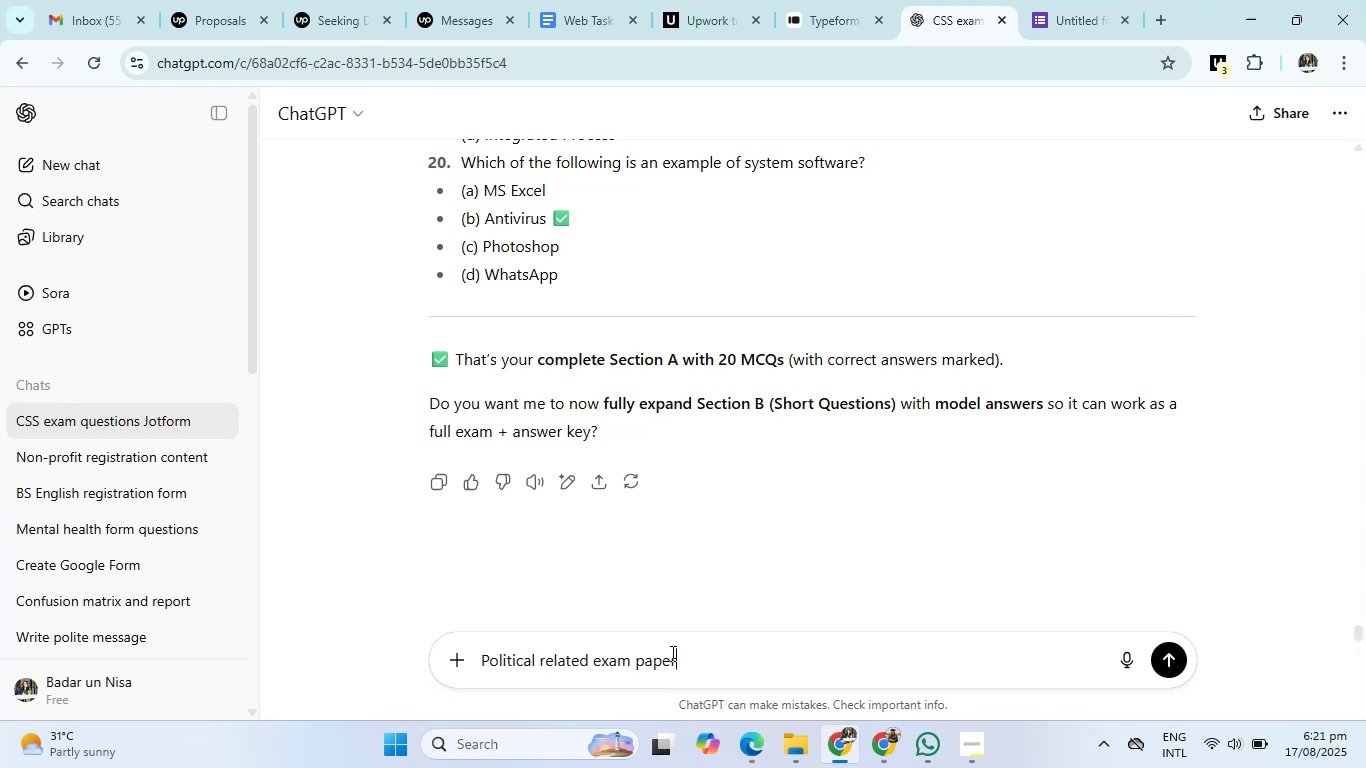 
key(Enter)
 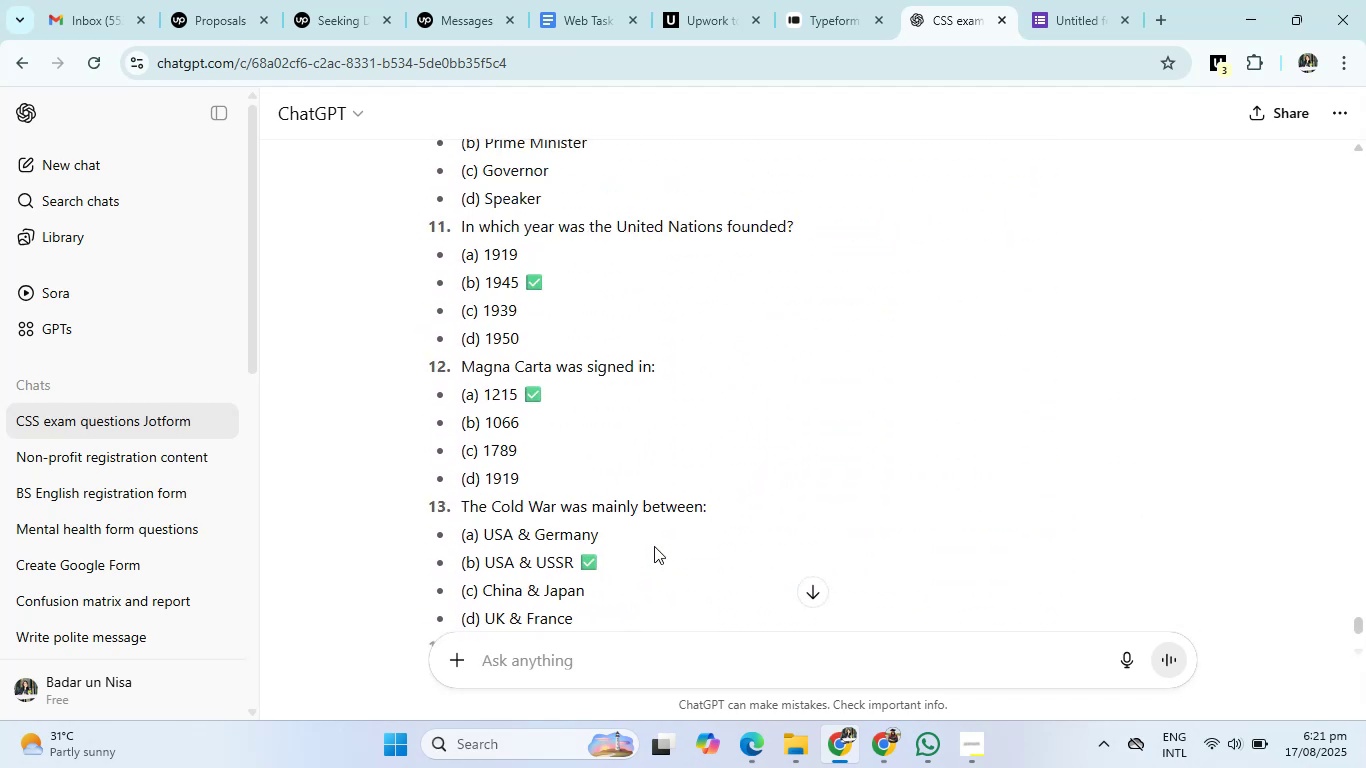 
wait(32.74)
 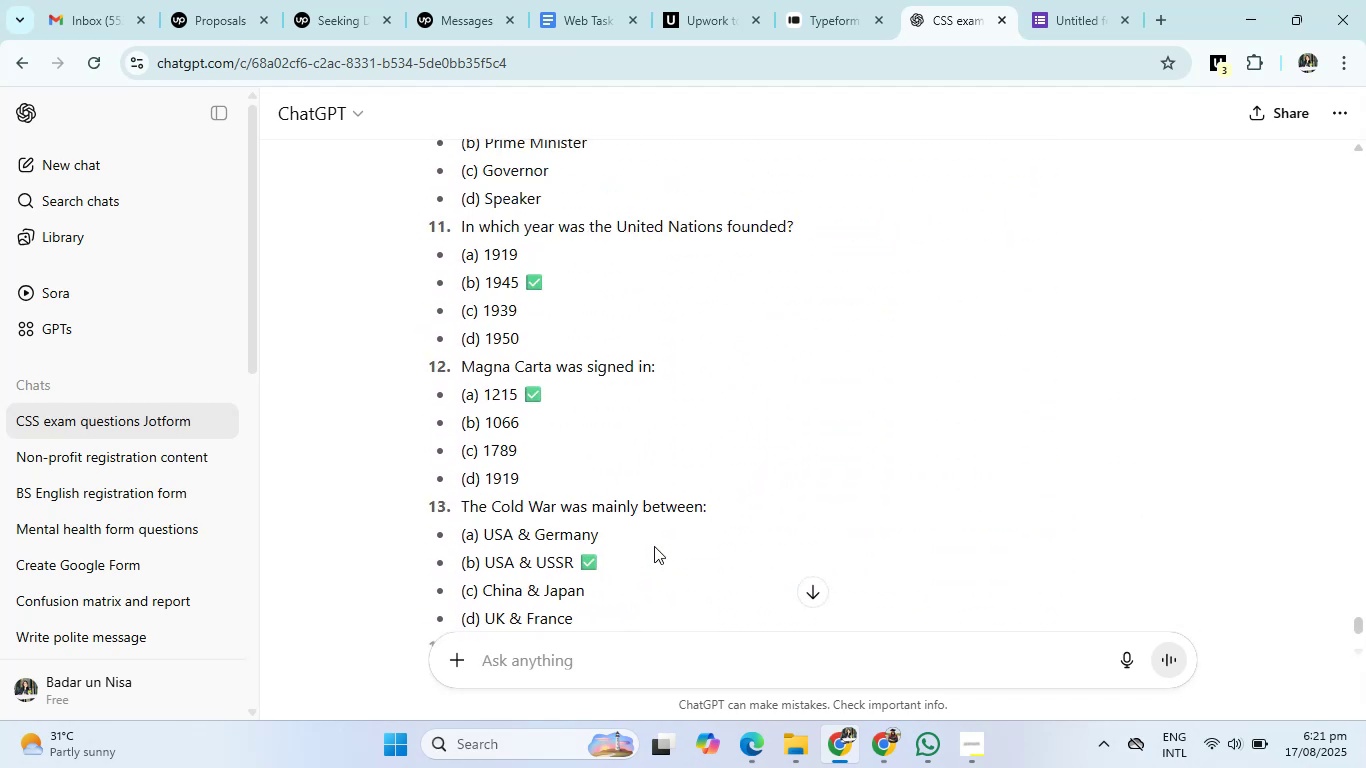 
type(add question including rating, scaling, r)
key(Backspace)
type(dropdown, coulm match)
 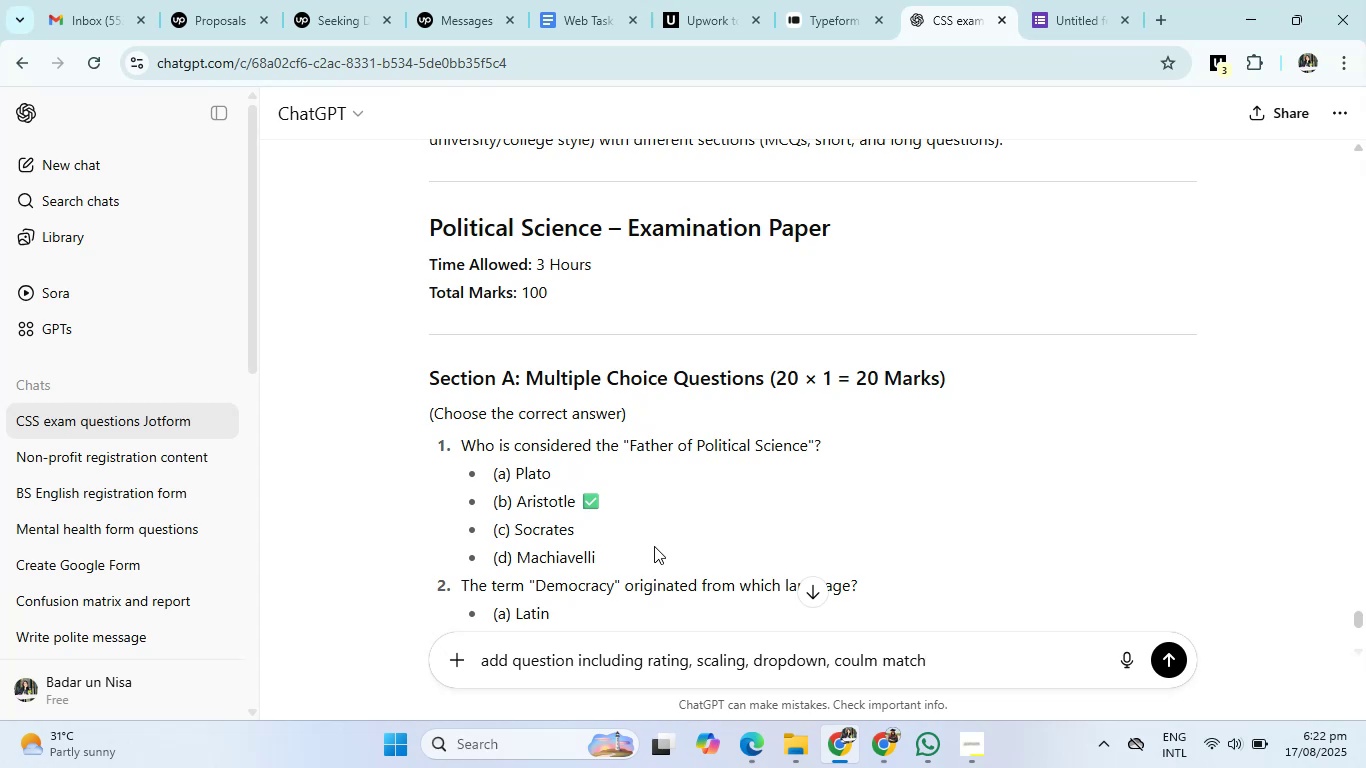 
key(Enter)
 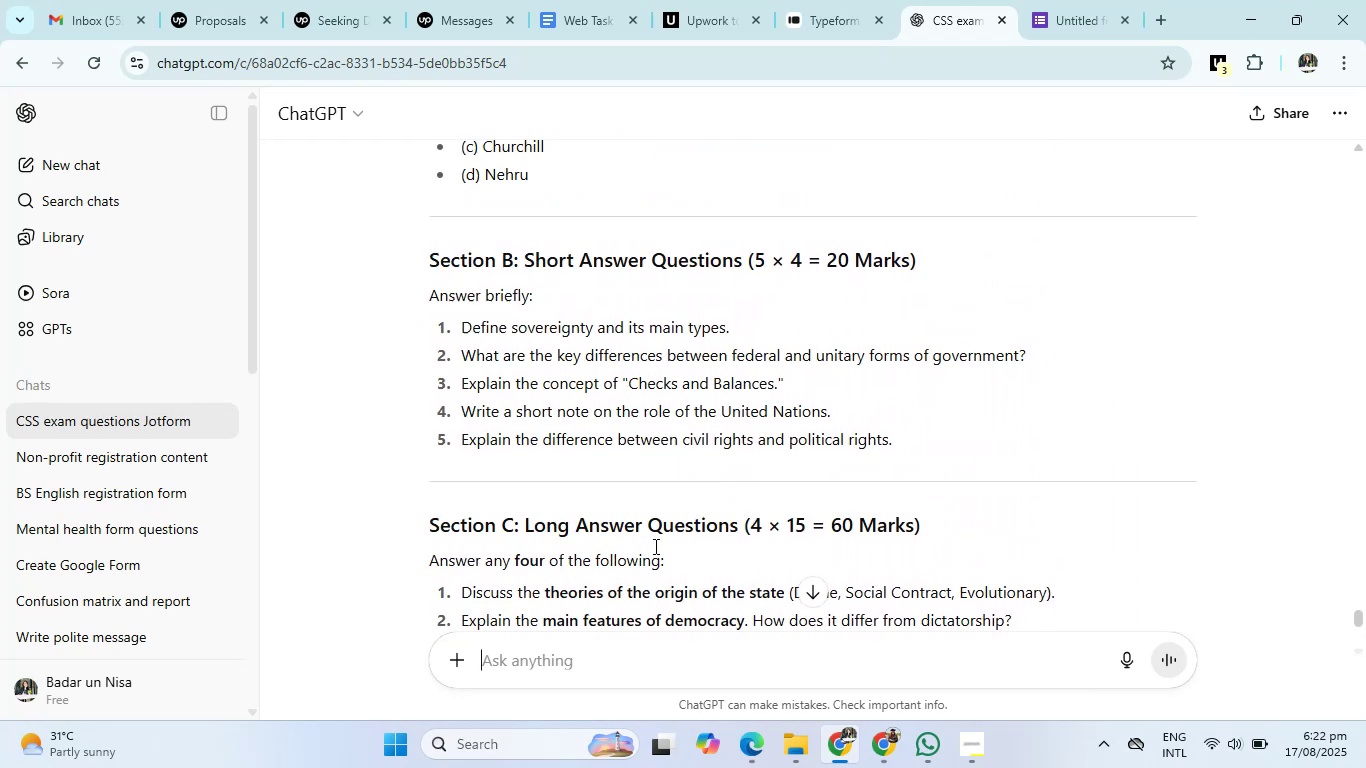 
wait(27.11)
 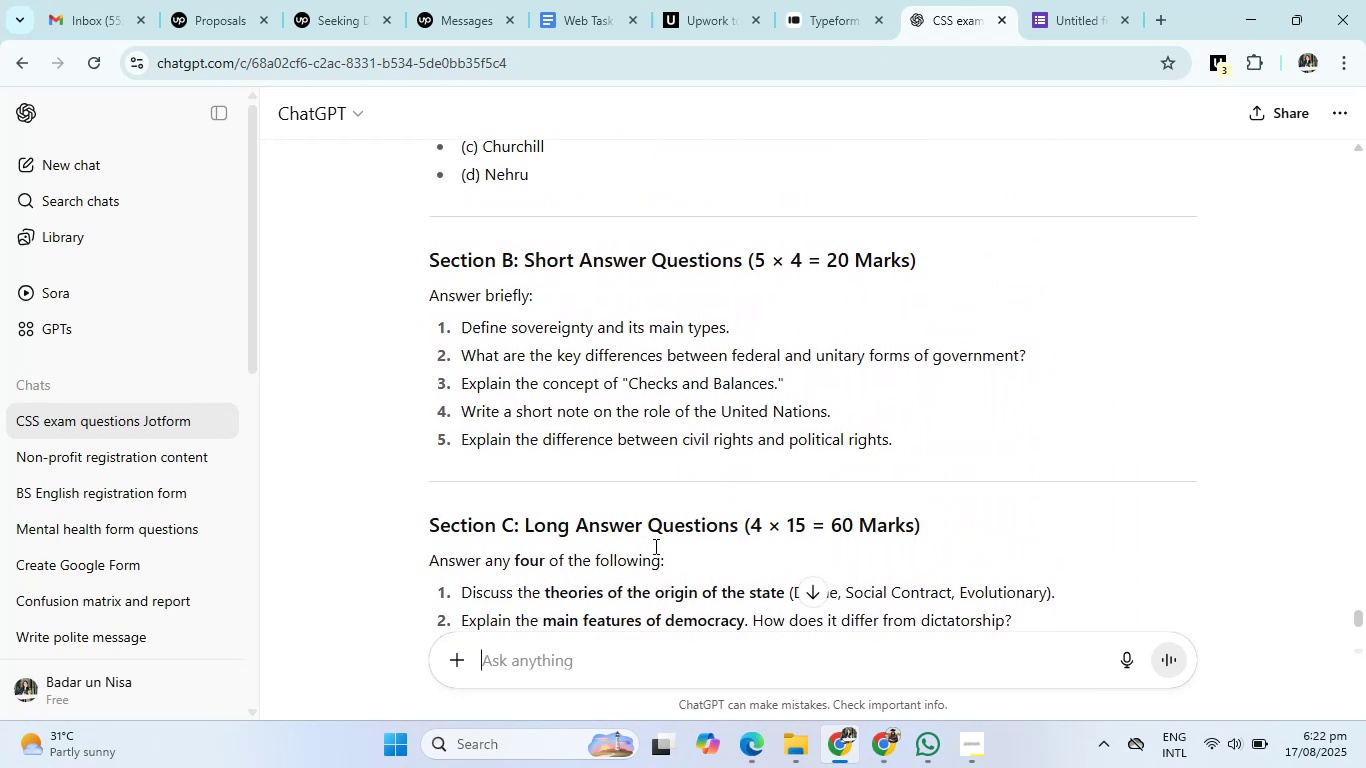 
left_click([1044, 1])
 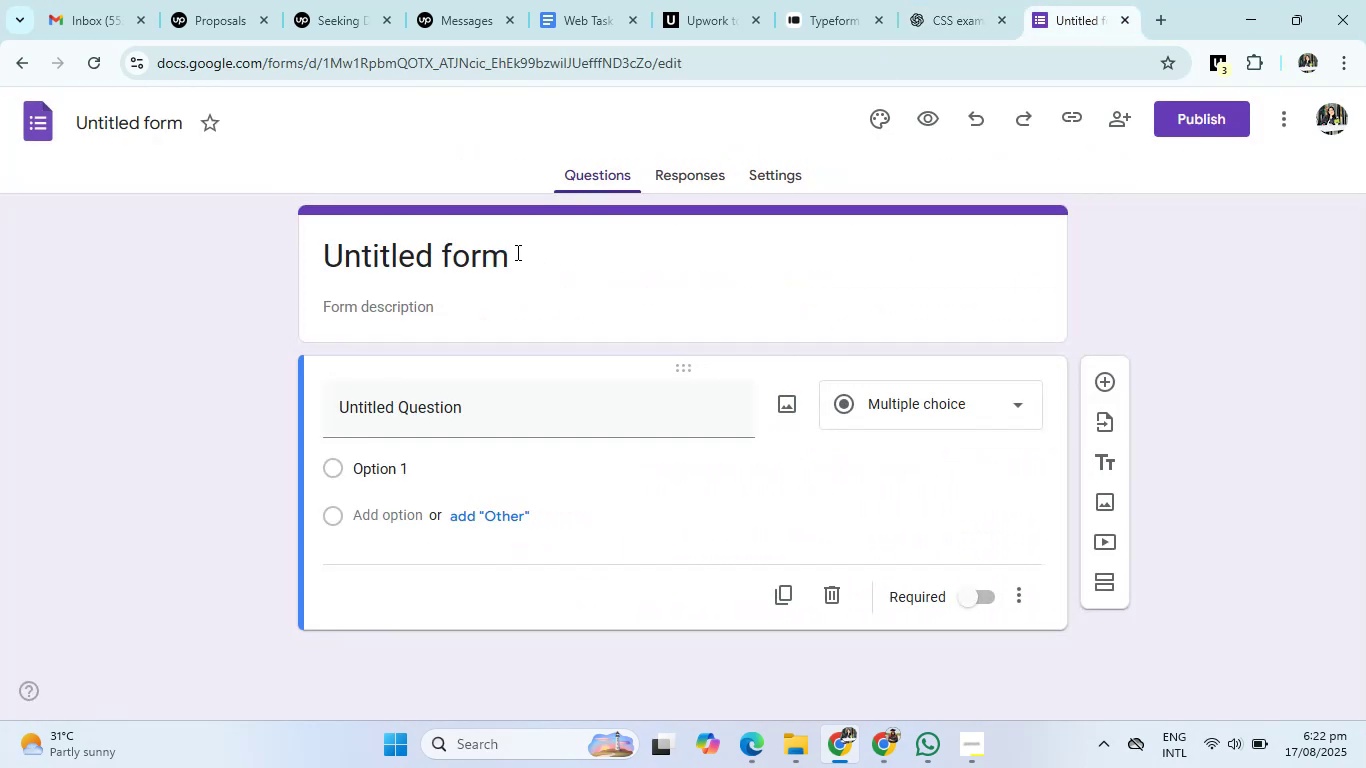 
left_click([512, 251])
 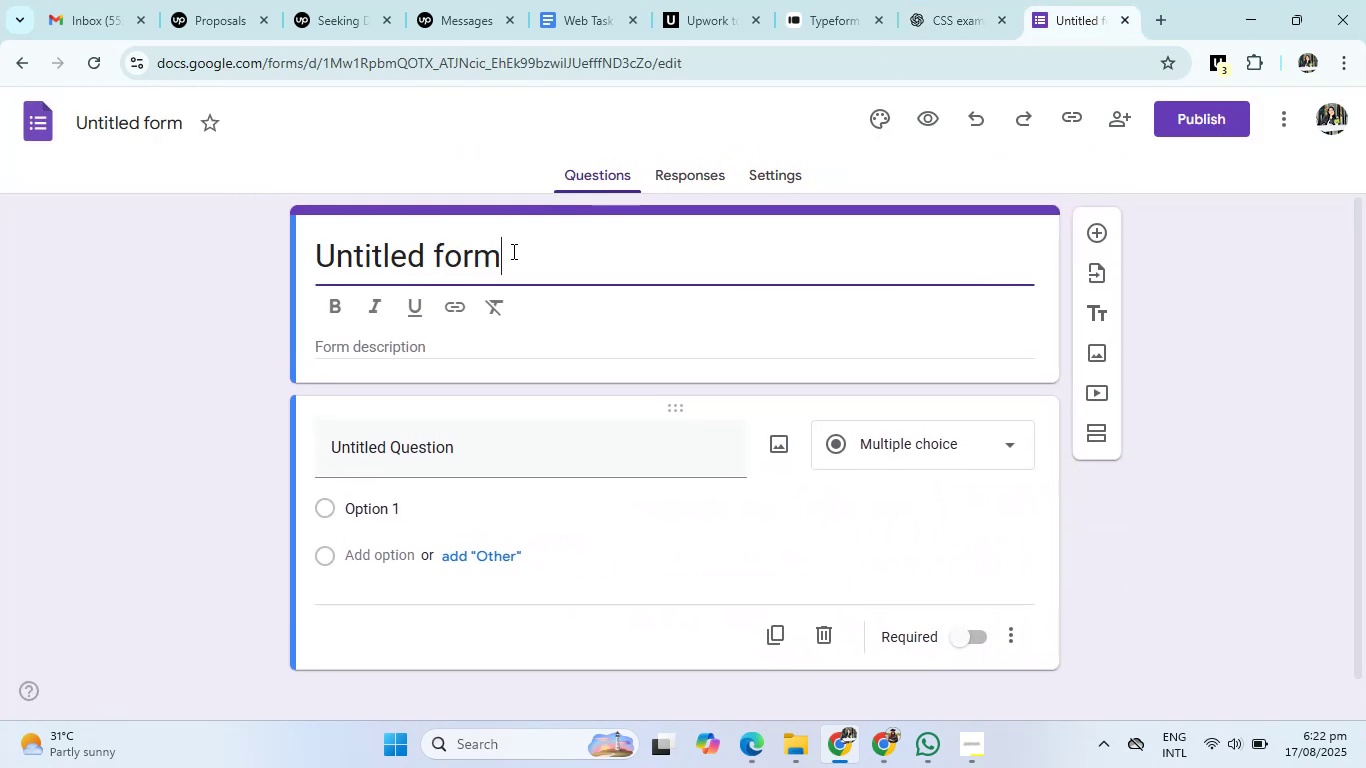 
hold_key(key=Backspace, duration=0.94)
 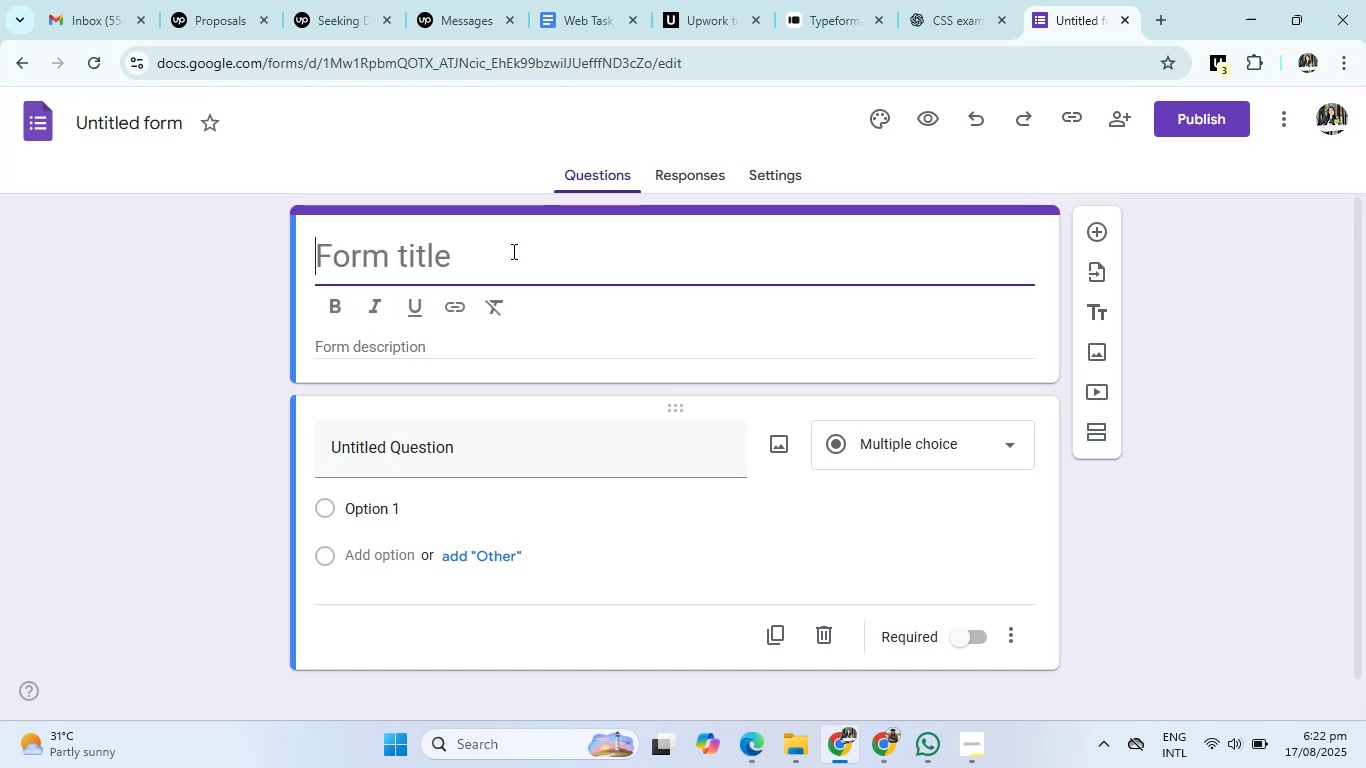 
type(poliPl)
key(Backspace)
type(olitical Science )
key(Backspace)
type( - Exam Paper)
 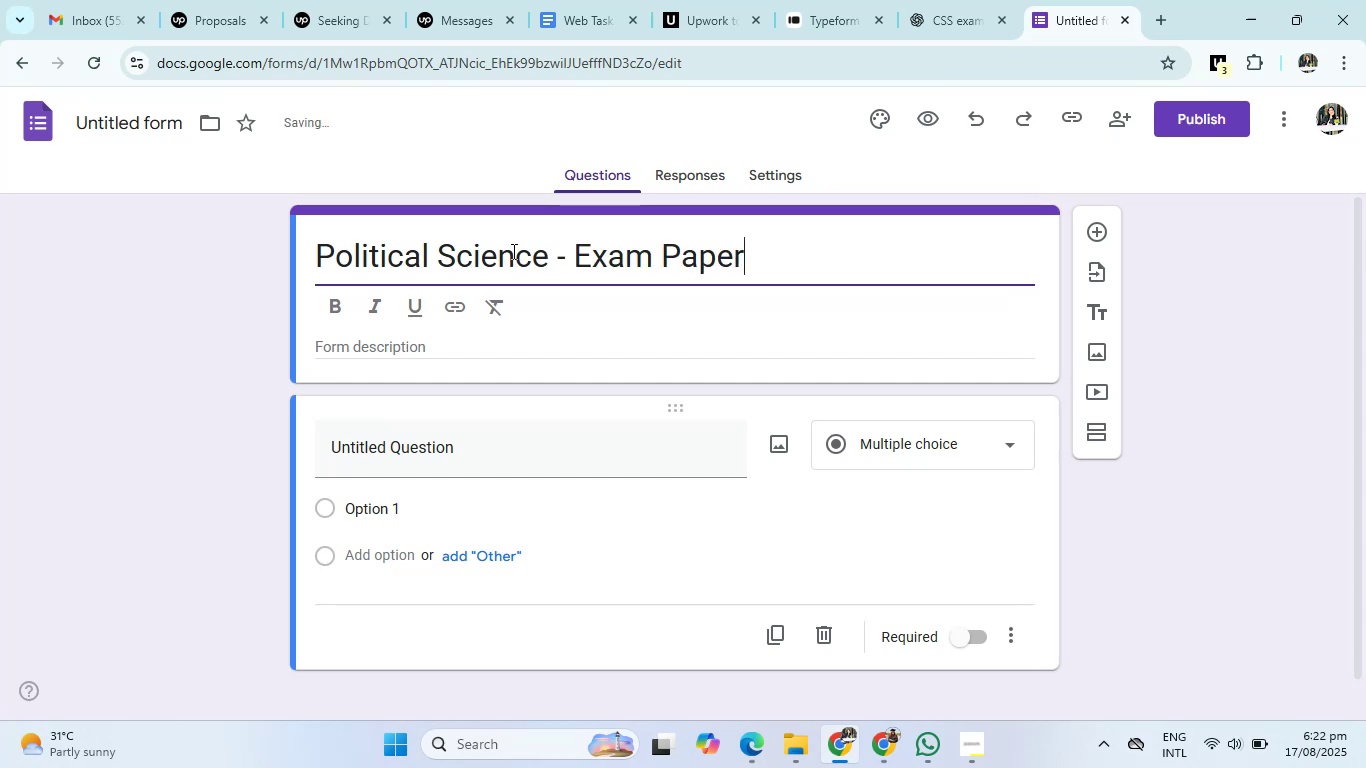 
left_click([932, 0])
 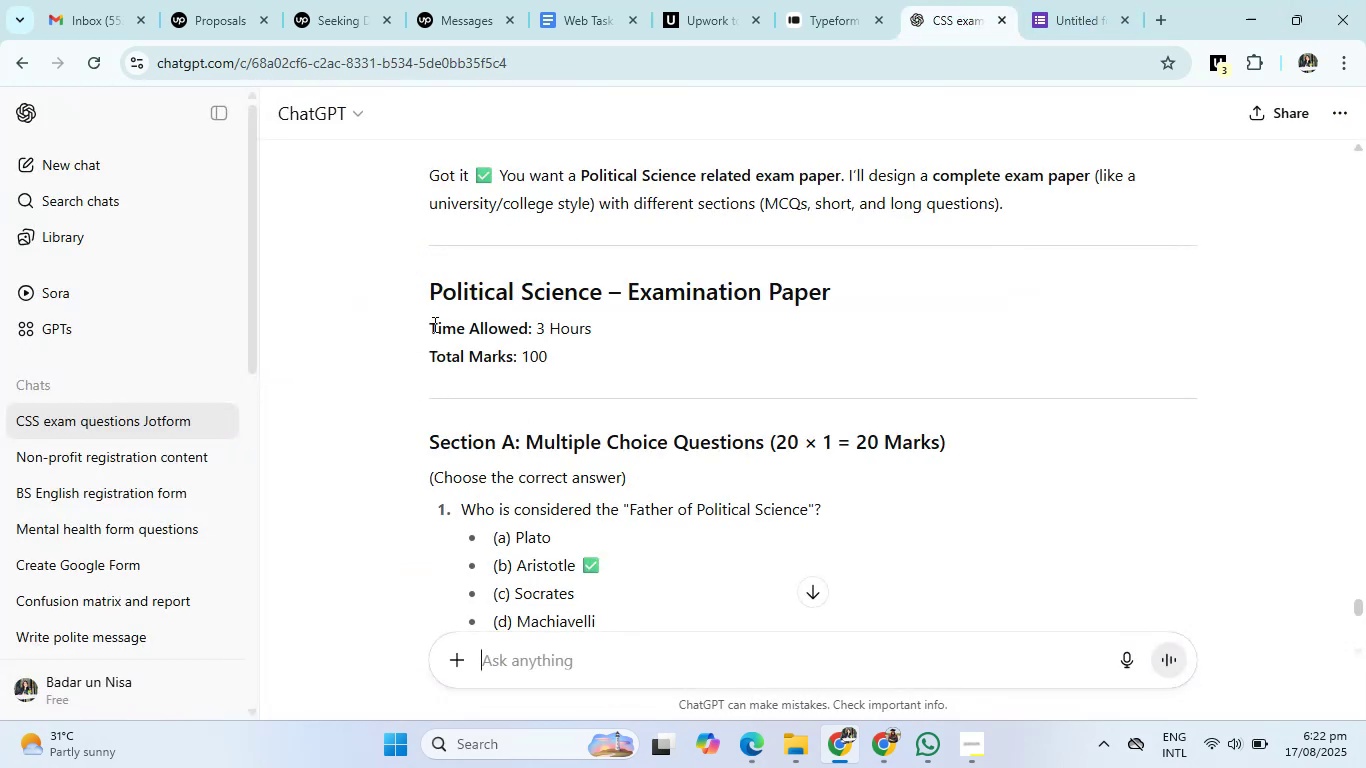 
left_click_drag(start_coordinate=[428, 328], to_coordinate=[564, 349])
 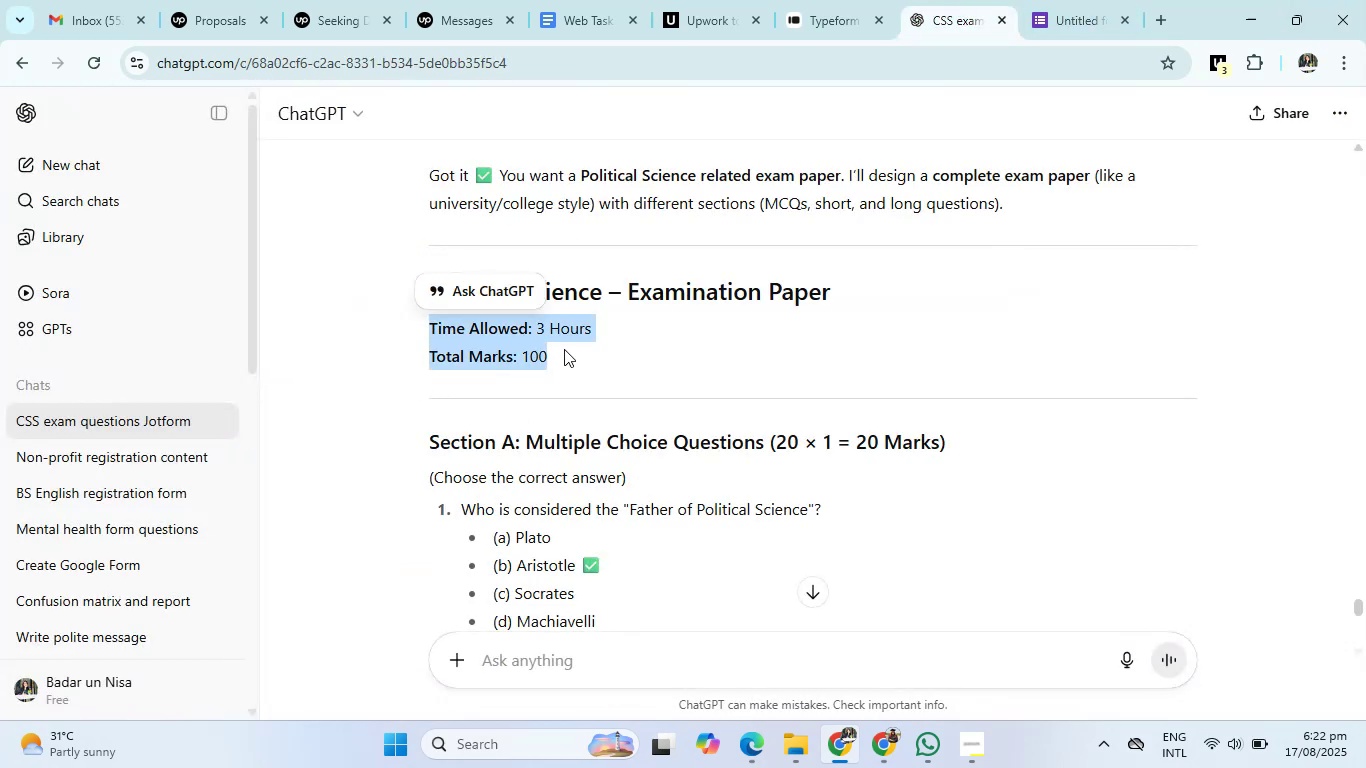 
key(Control+C)
 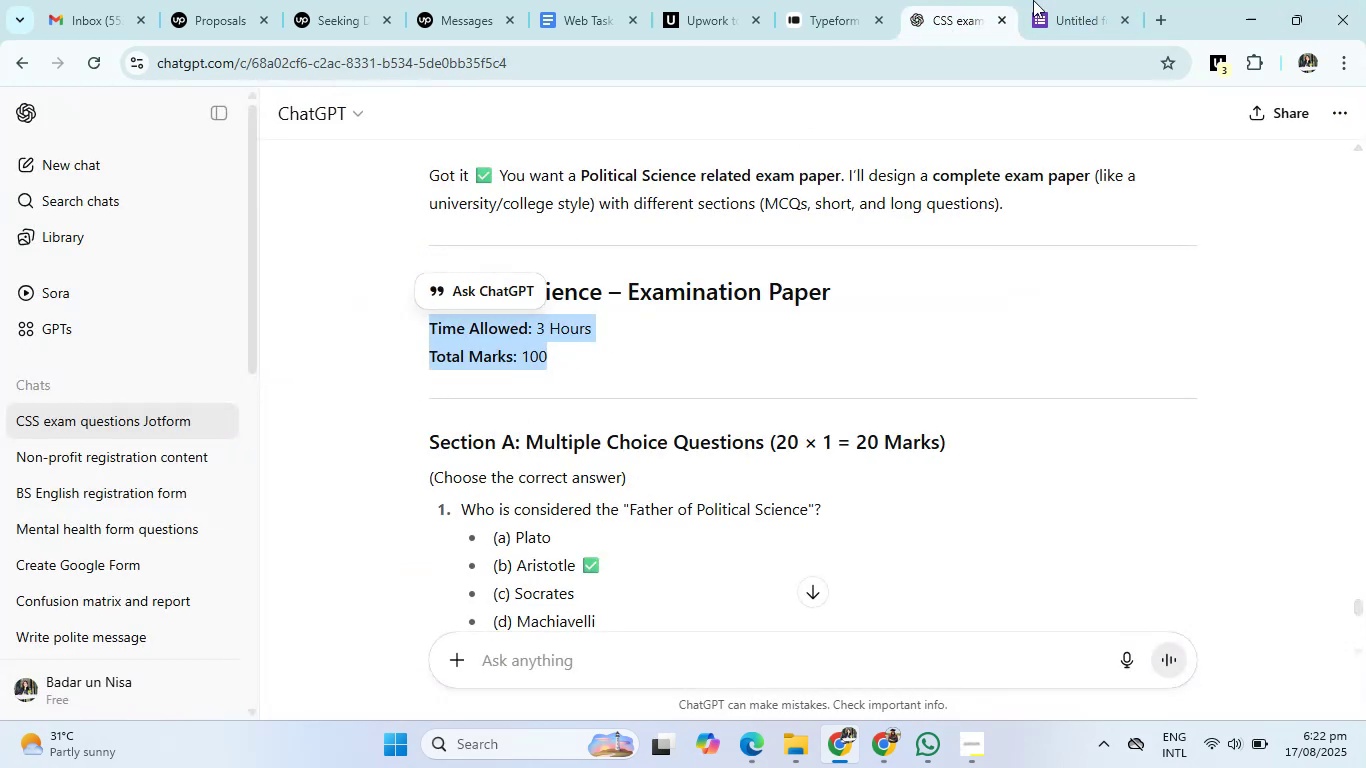 
left_click([1059, 0])
 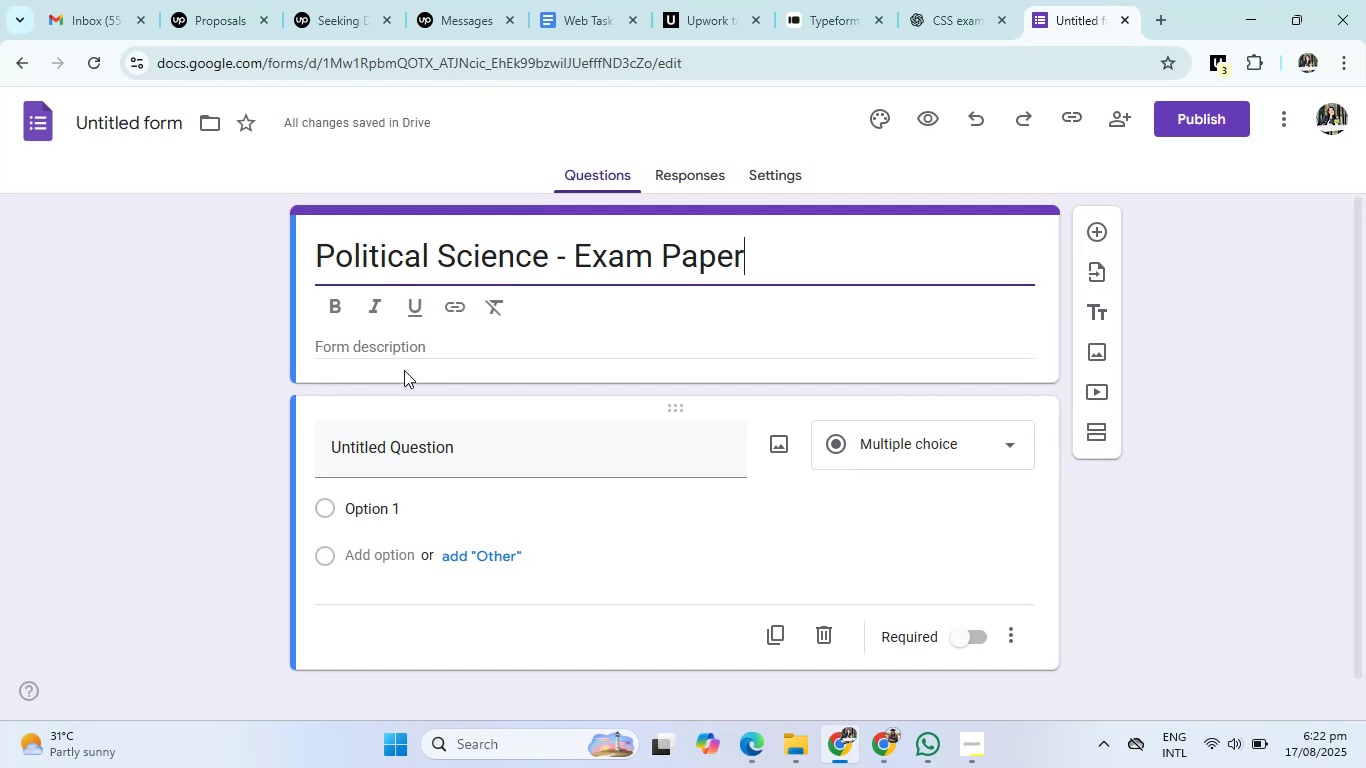 
left_click([389, 338])
 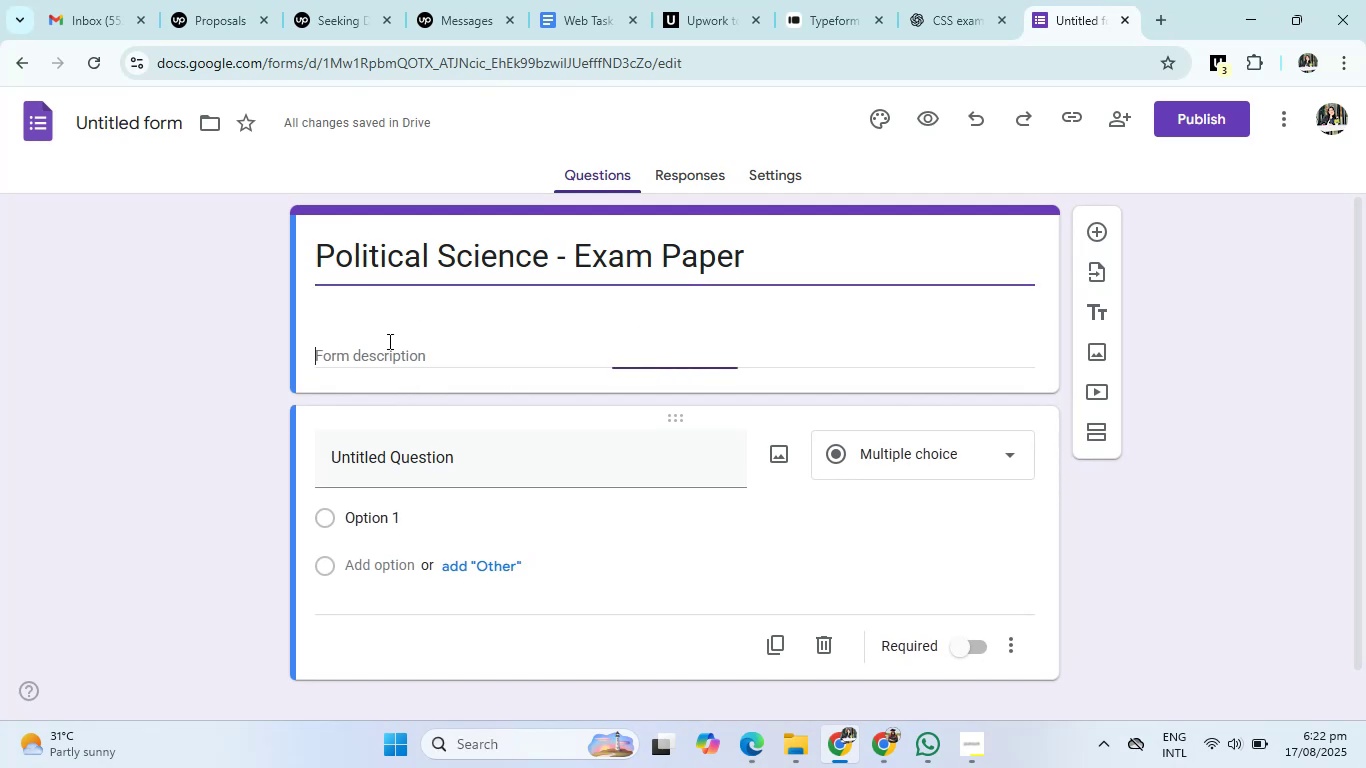 
key(Control+V)
 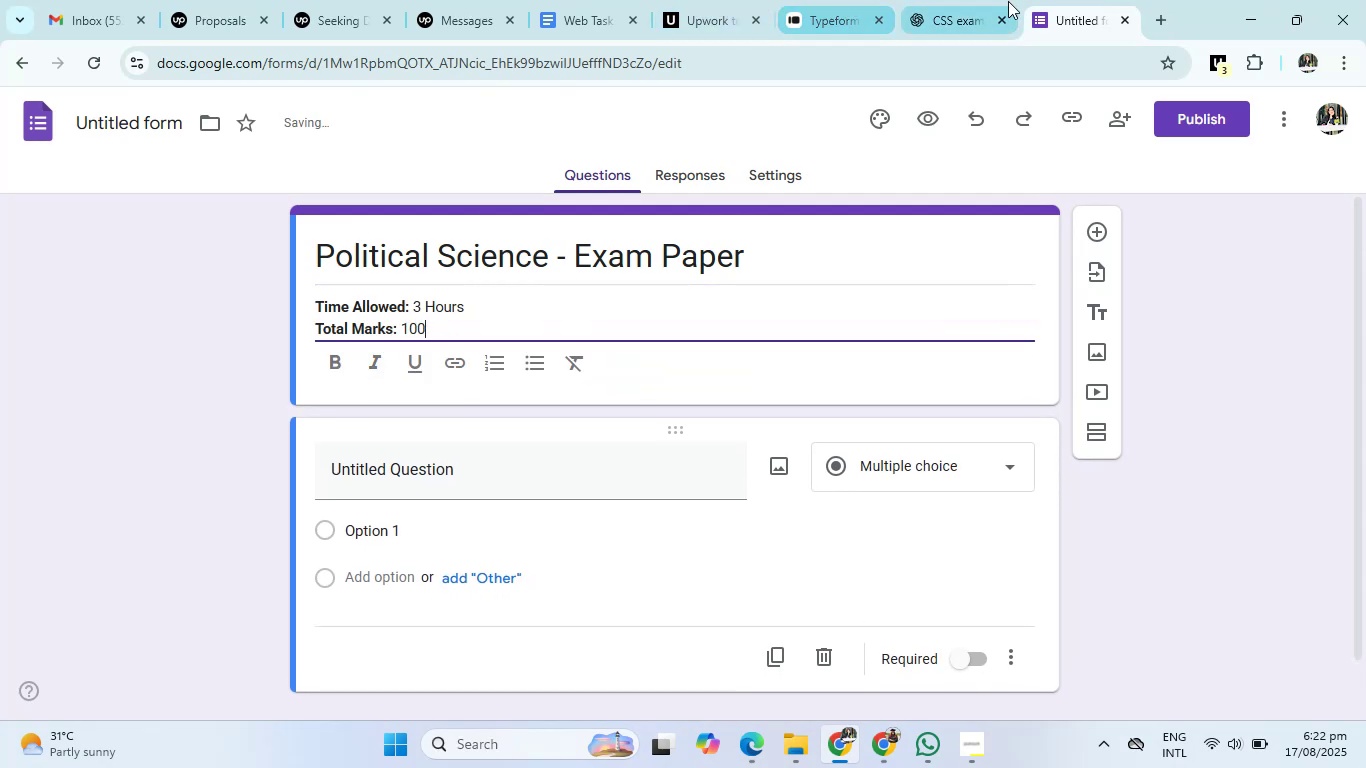 
left_click([987, 2])
 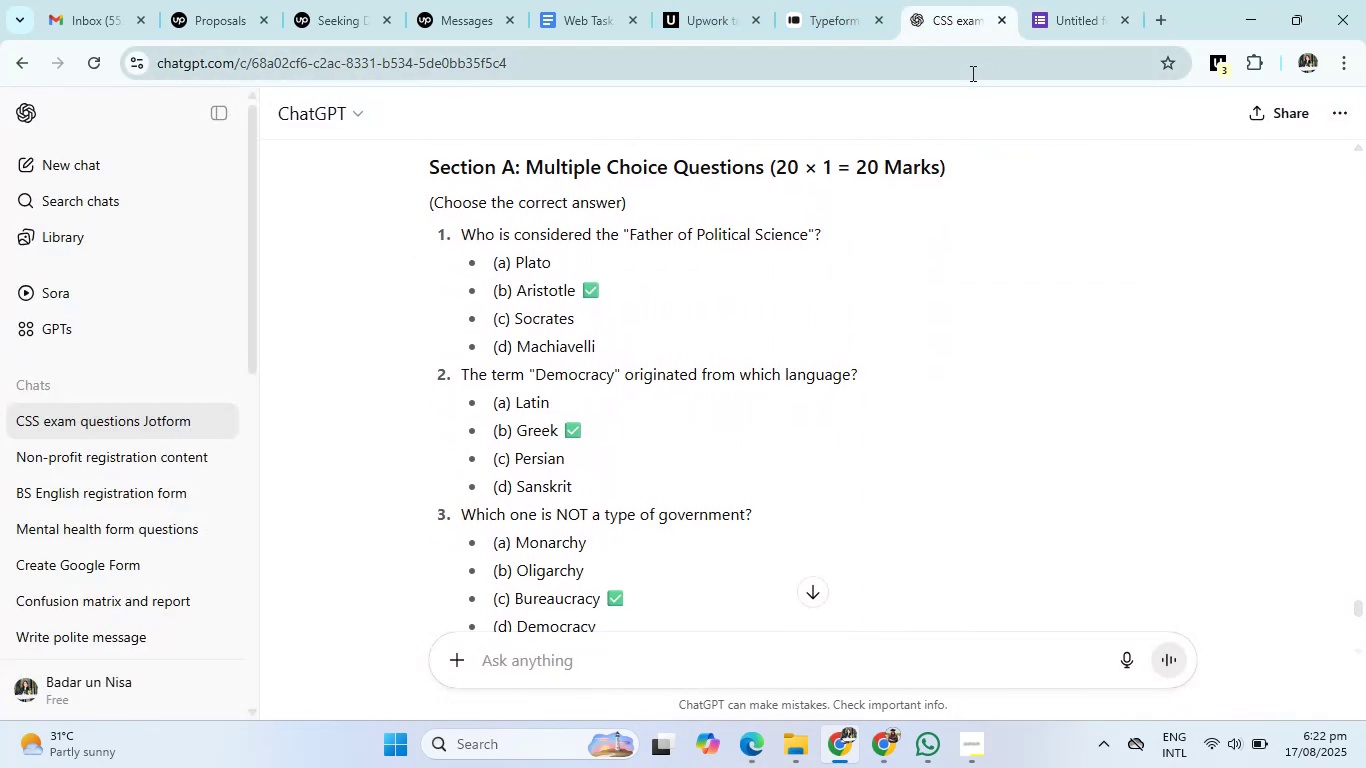 
wait(5.19)
 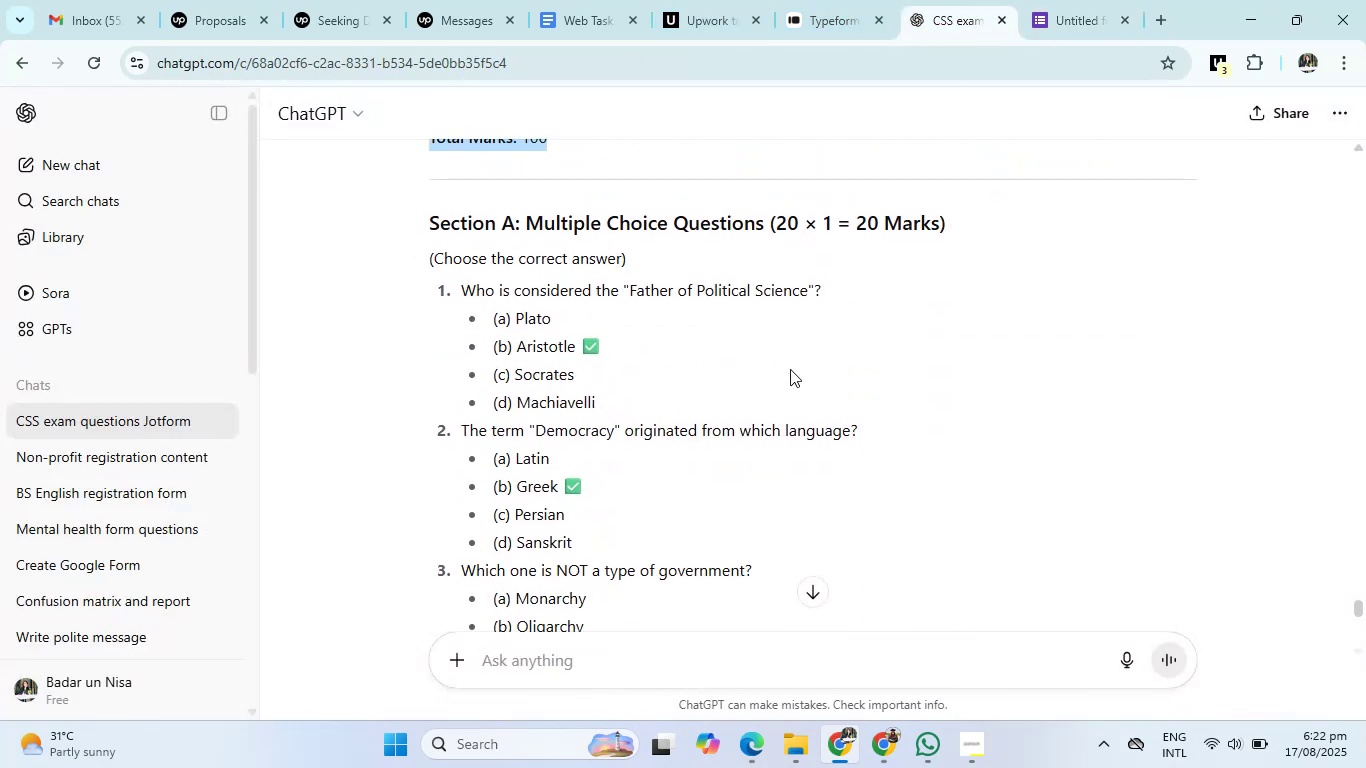 
left_click_drag(start_coordinate=[431, 164], to_coordinate=[998, 220])
 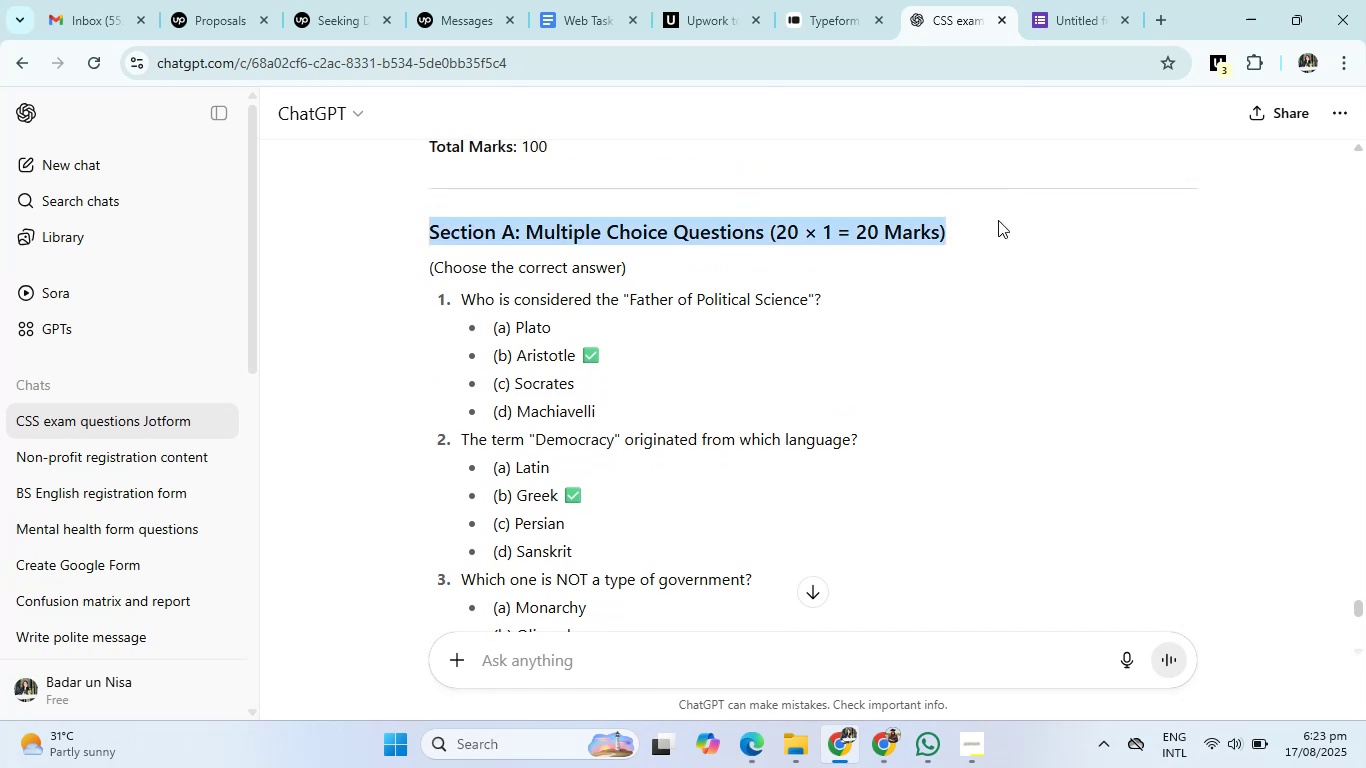 
key(Control+C)
 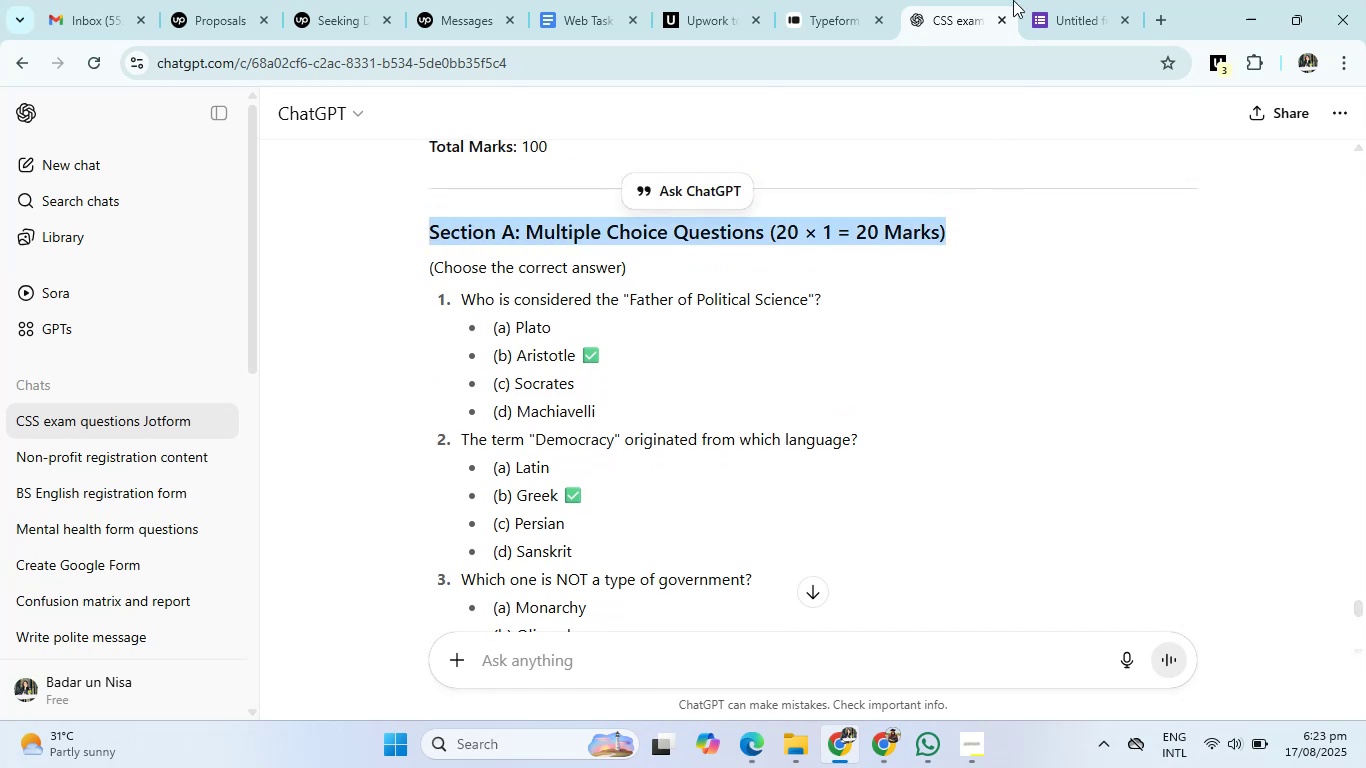 
left_click([1053, 0])
 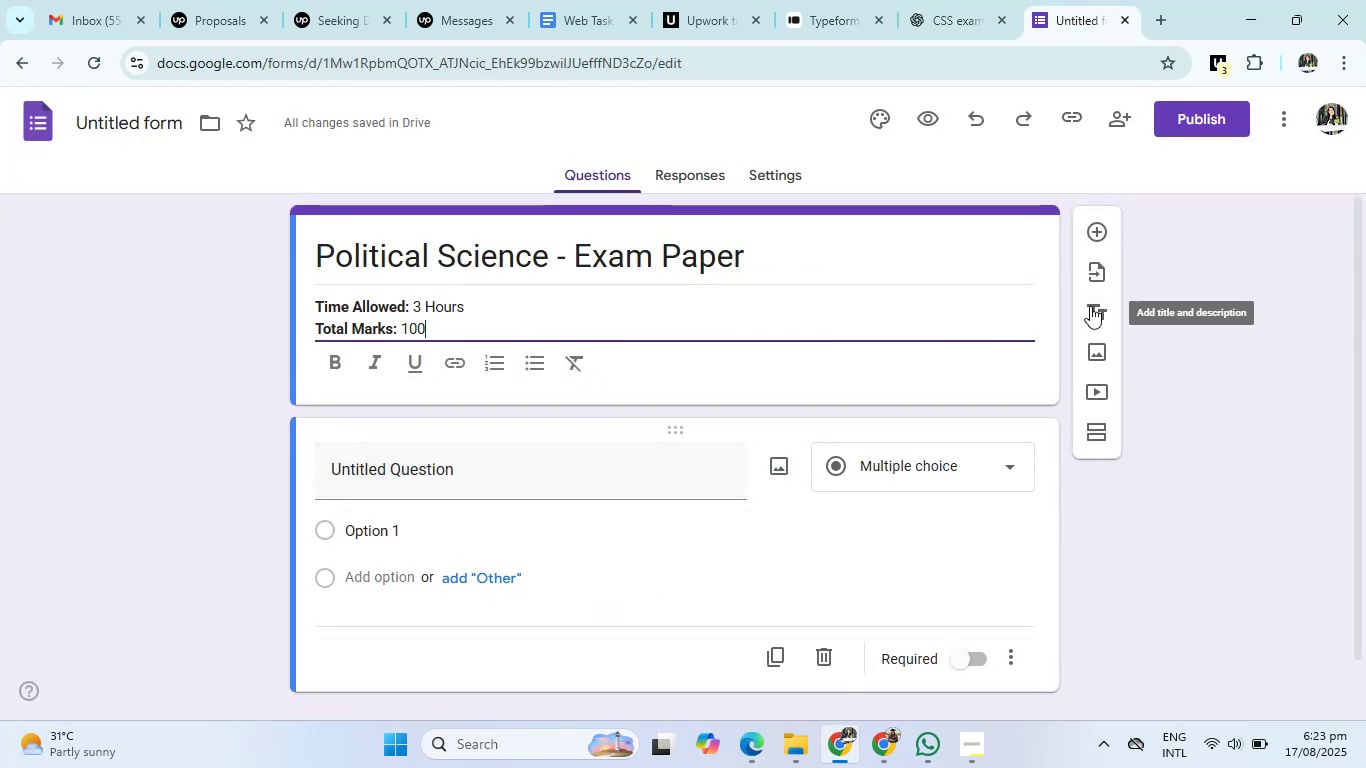 
left_click([1089, 316])
 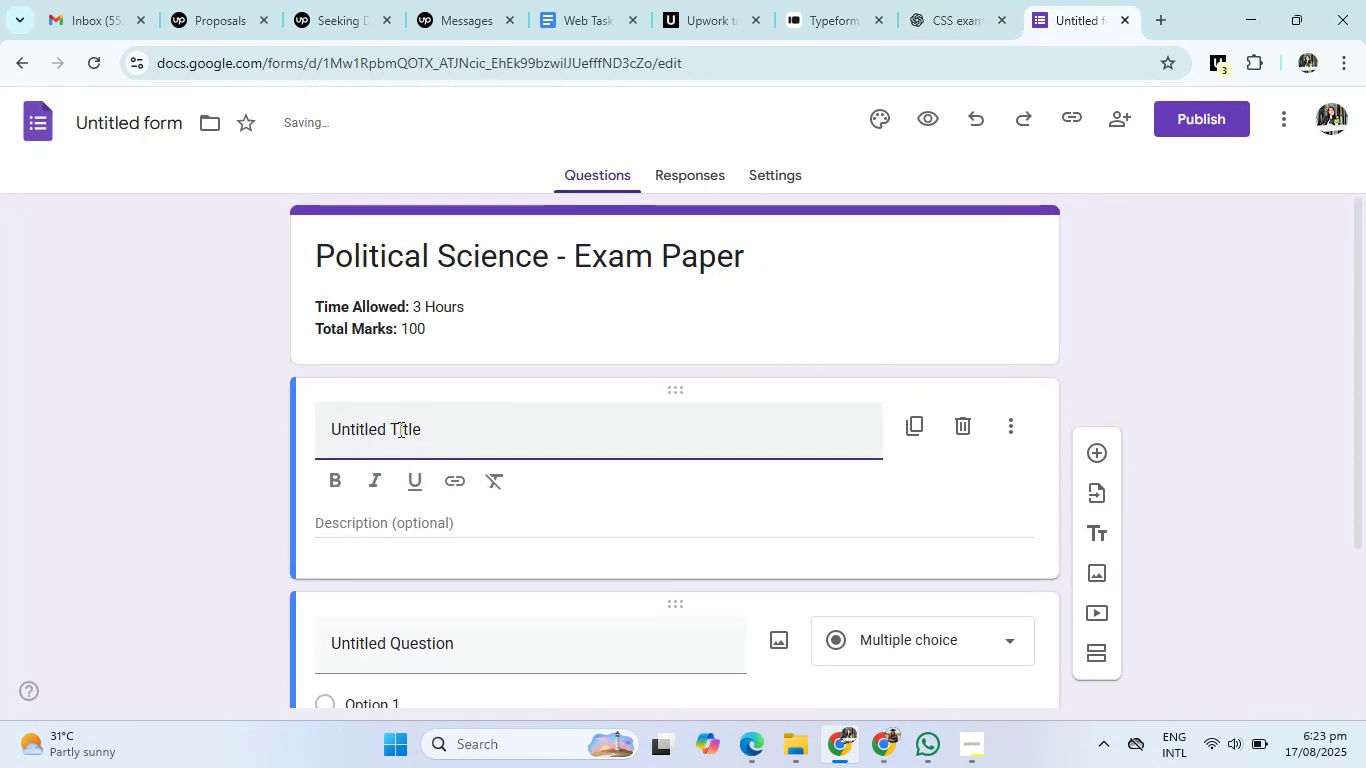 
left_click_drag(start_coordinate=[431, 427], to_coordinate=[277, 429])
 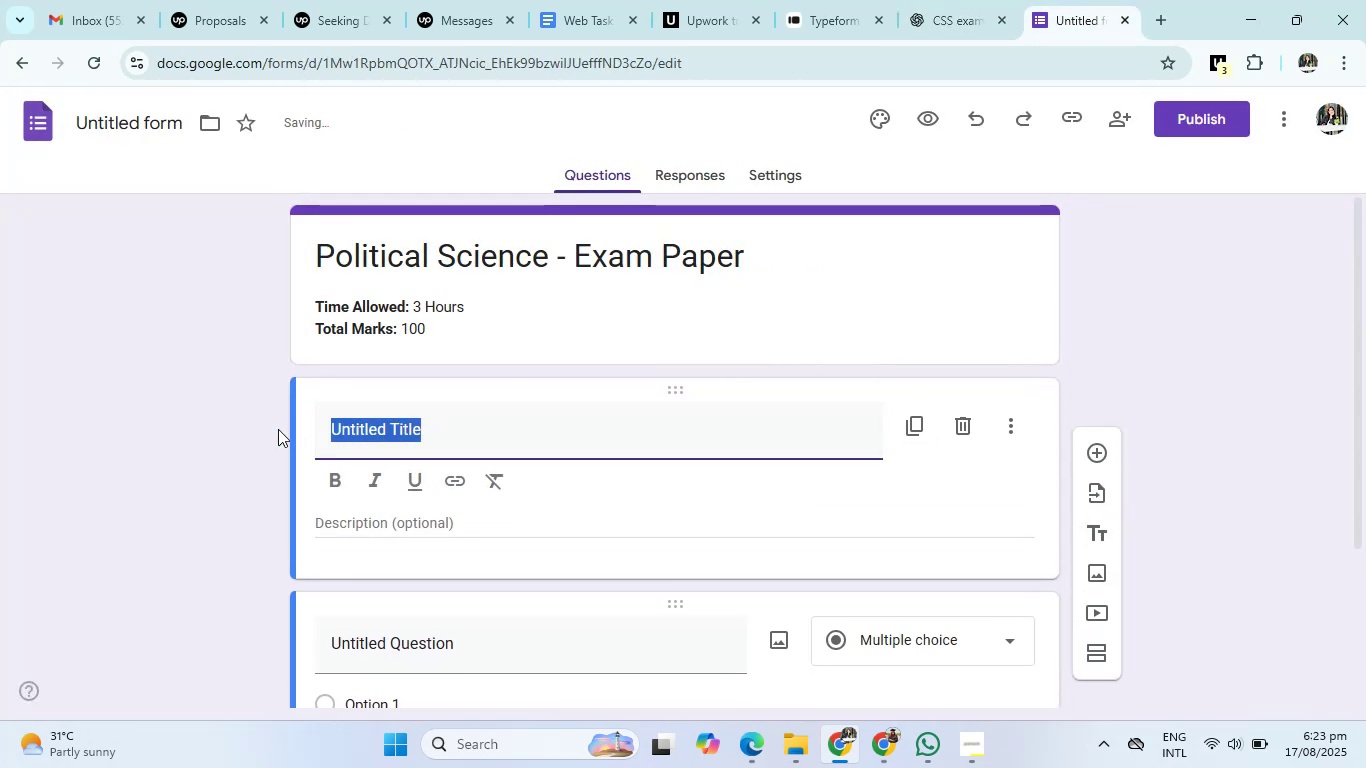 
key(Control+V)
 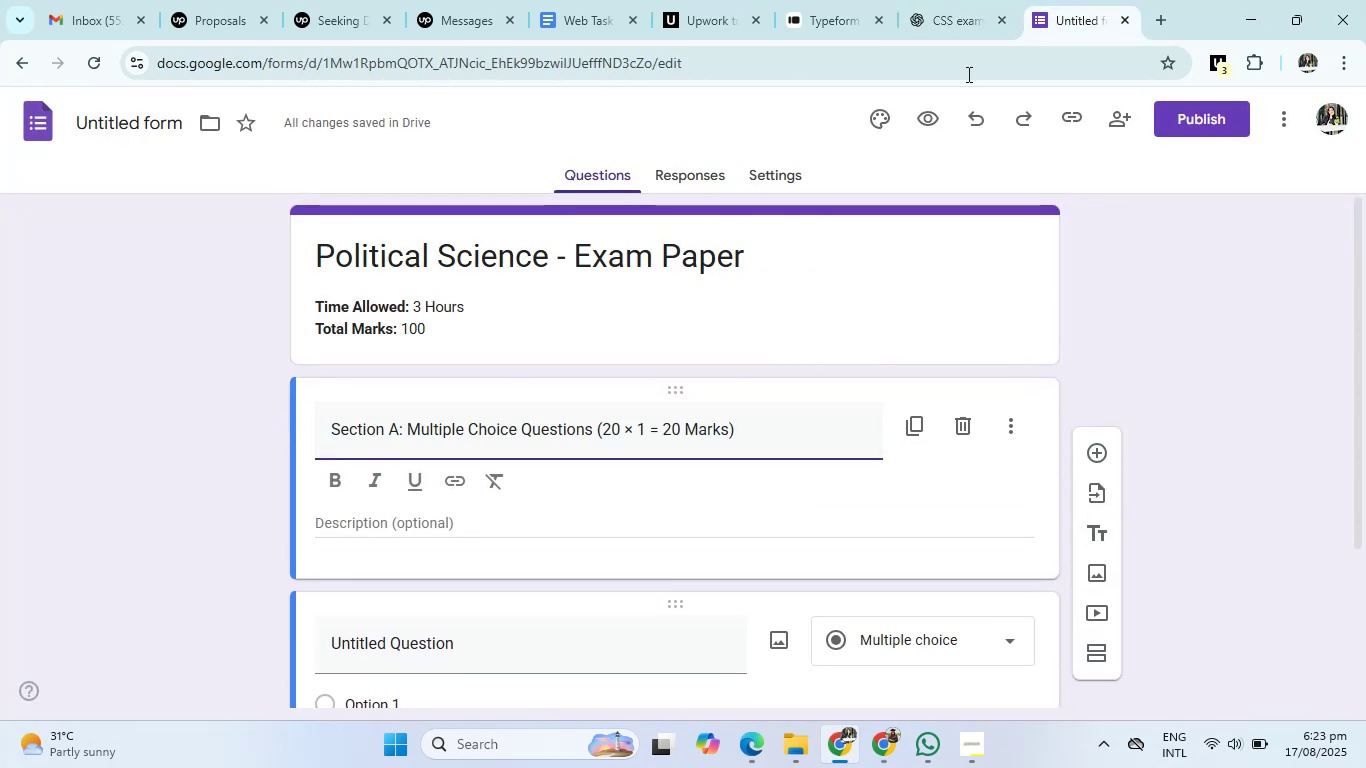 
left_click([972, 0])
 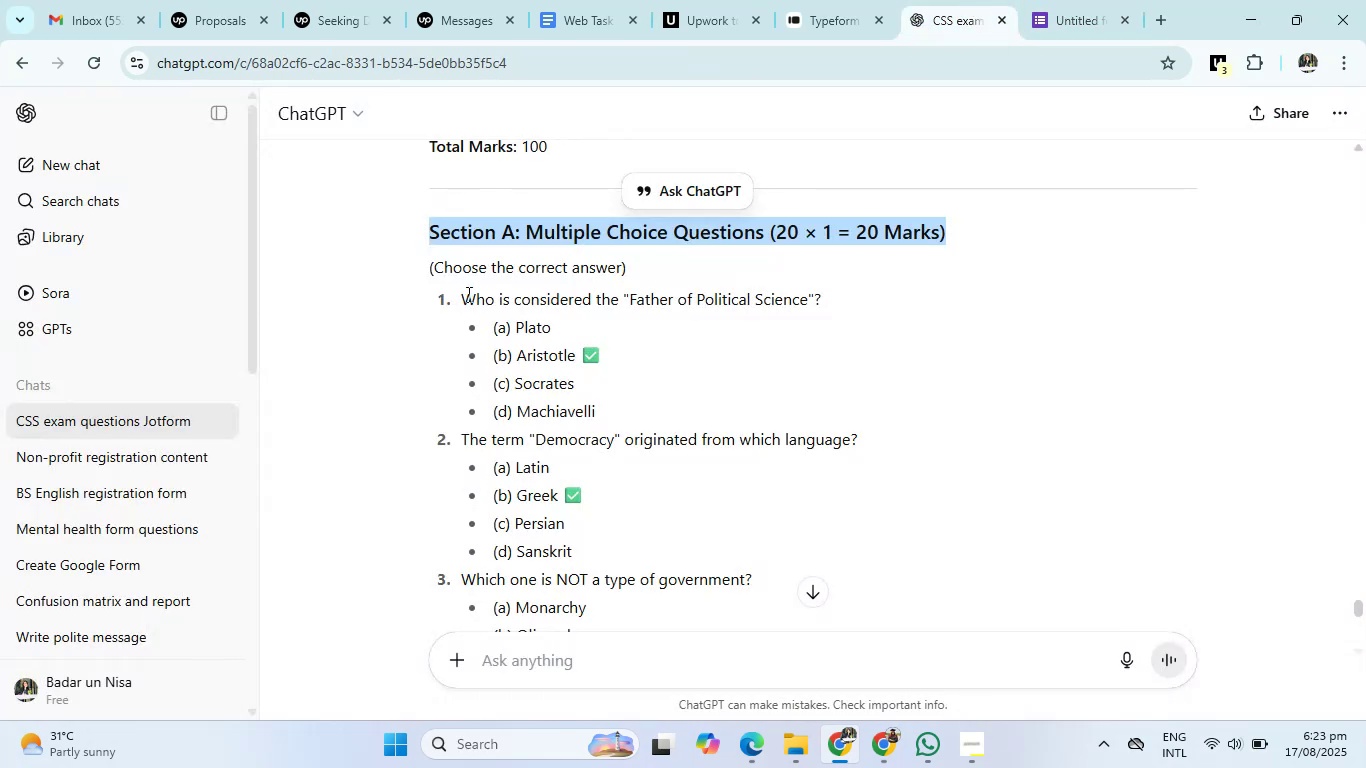 
left_click_drag(start_coordinate=[426, 265], to_coordinate=[659, 267])
 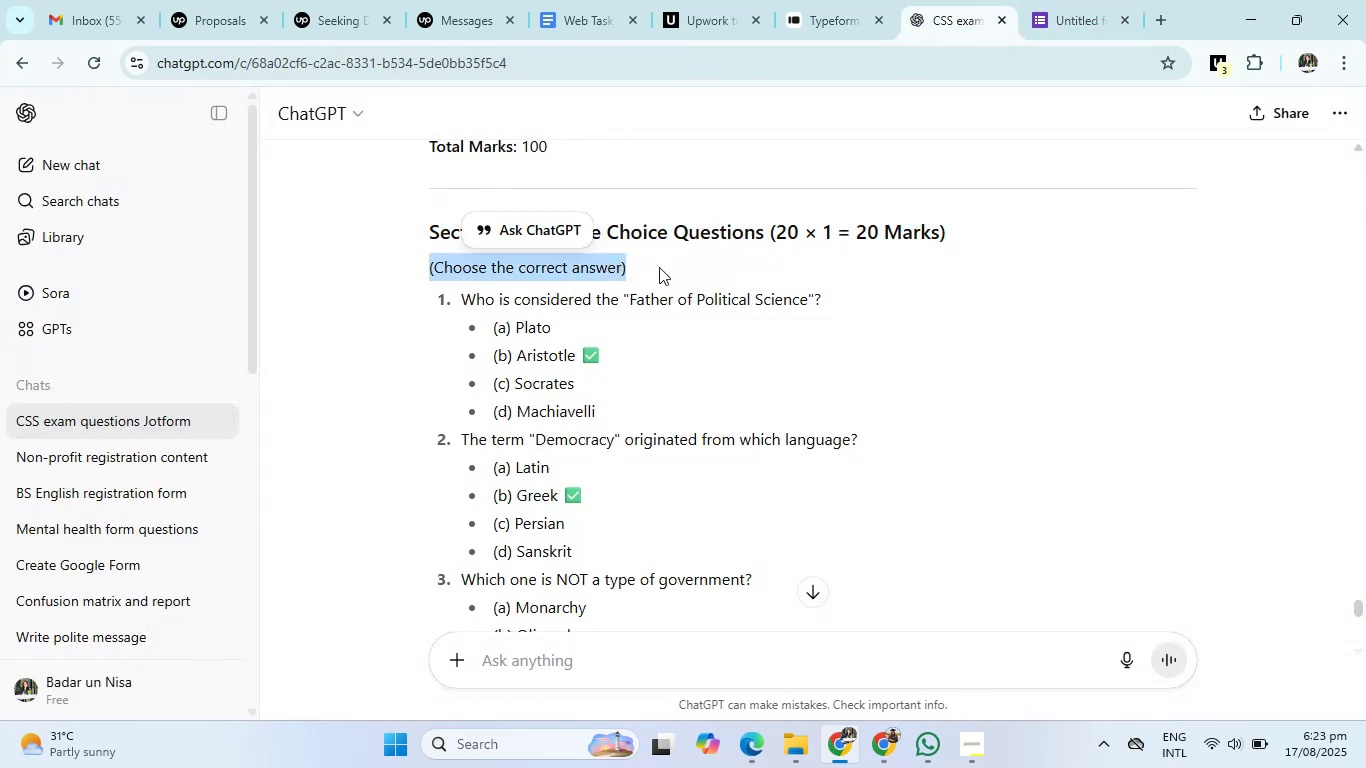 
key(Control+C)
 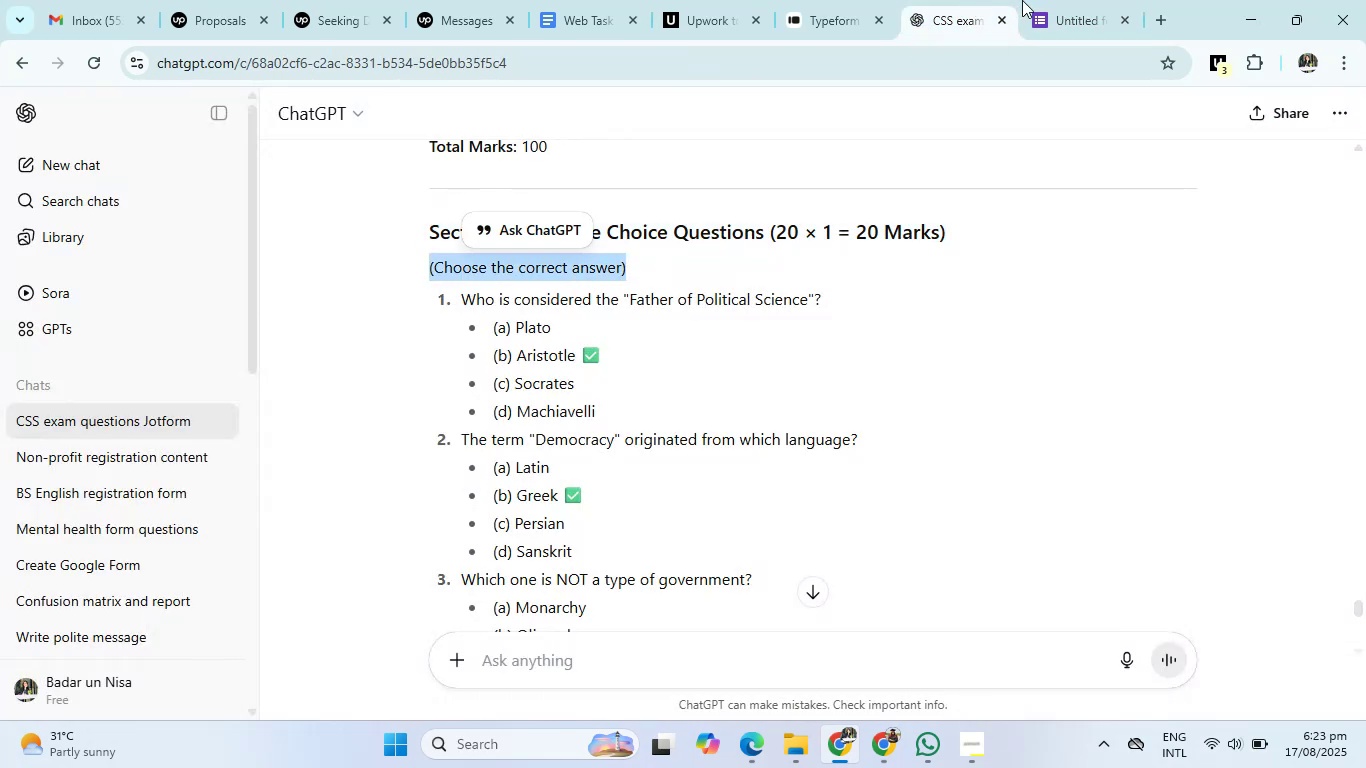 
left_click([1061, 0])
 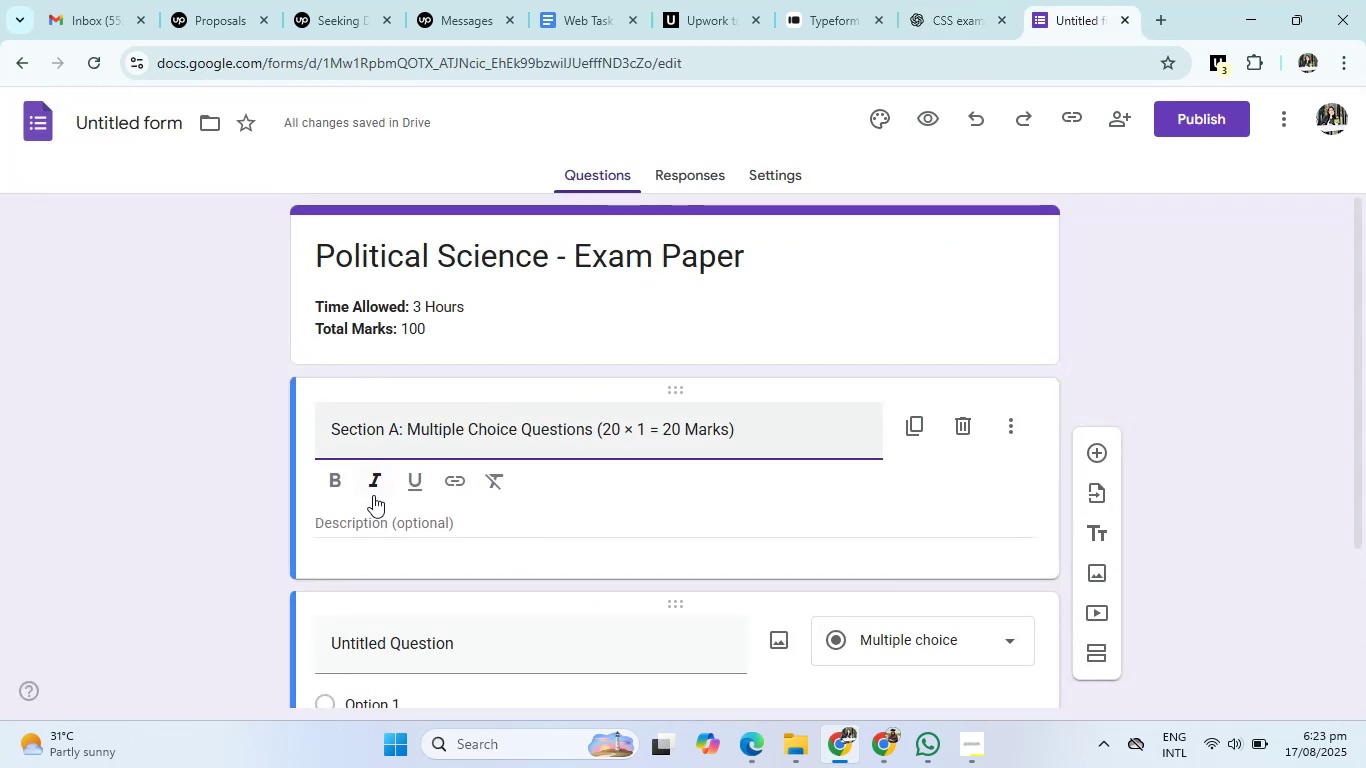 
left_click([365, 521])
 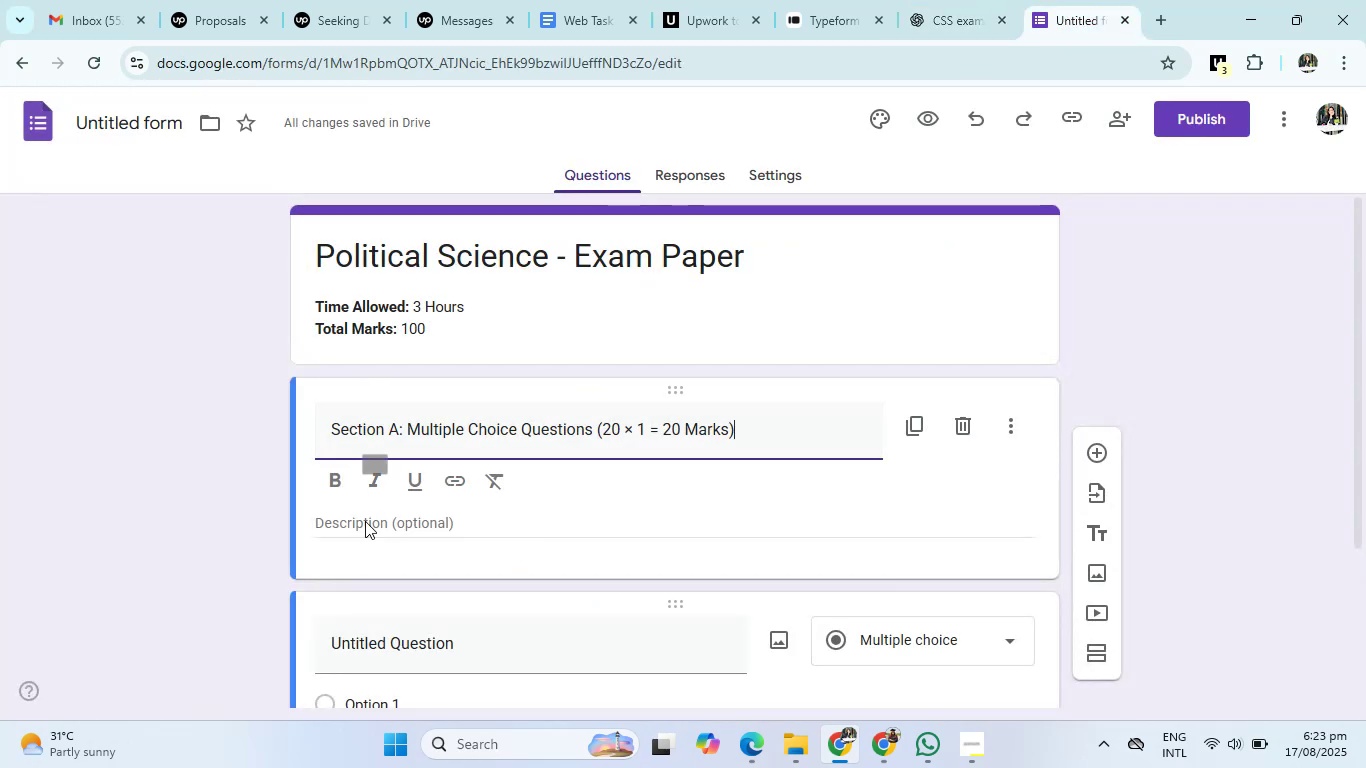 
key(Control+V)
 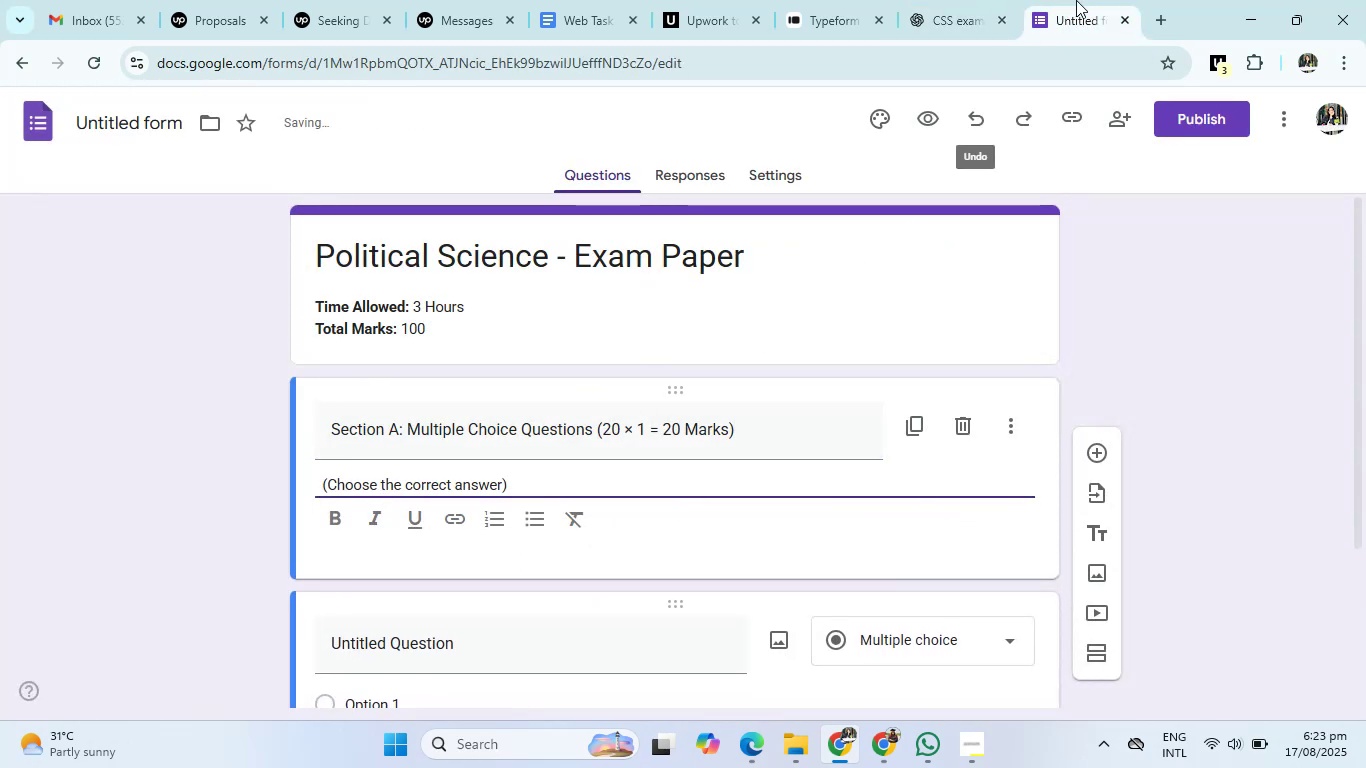 
left_click([964, 0])
 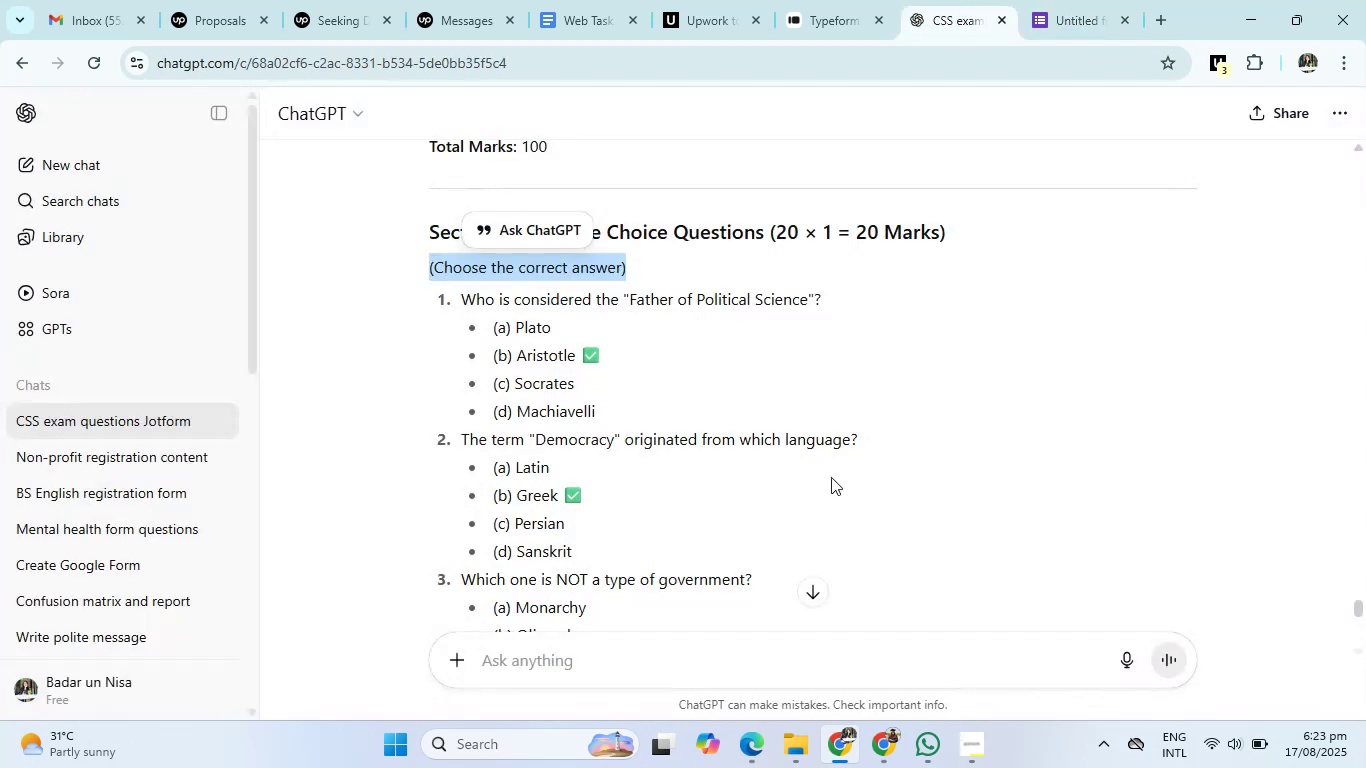 
scroll: coordinate [765, 429], scroll_direction: down, amount: 1.0
 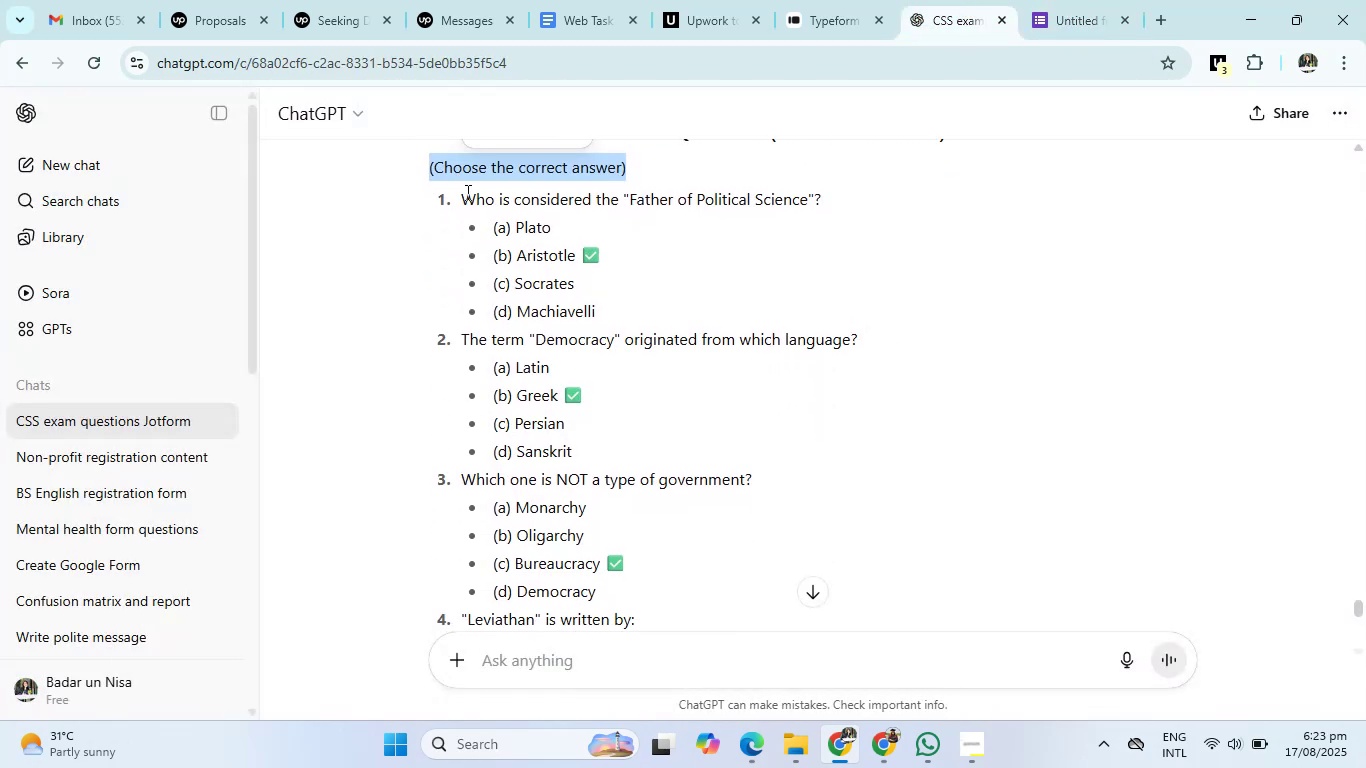 
left_click_drag(start_coordinate=[459, 200], to_coordinate=[954, 219])
 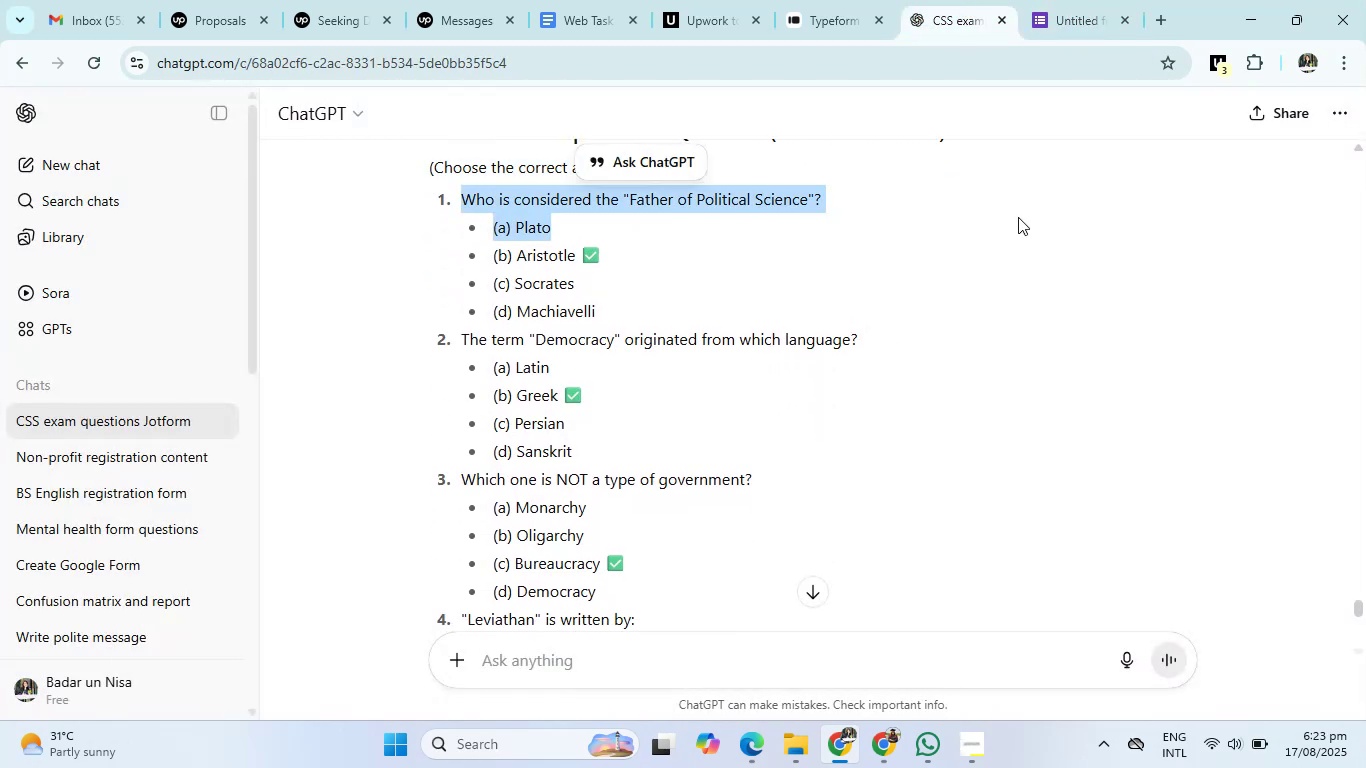 
left_click([1017, 216])
 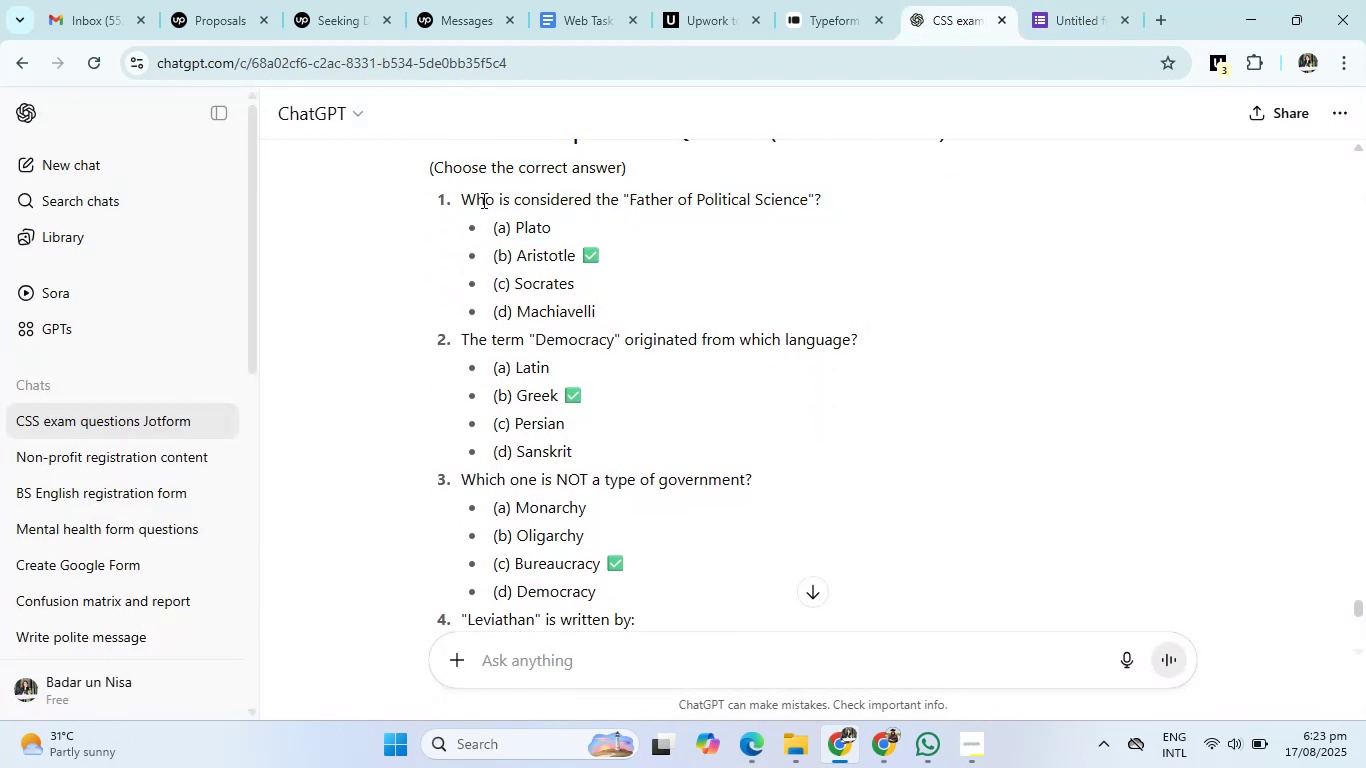 
left_click_drag(start_coordinate=[458, 198], to_coordinate=[898, 209])
 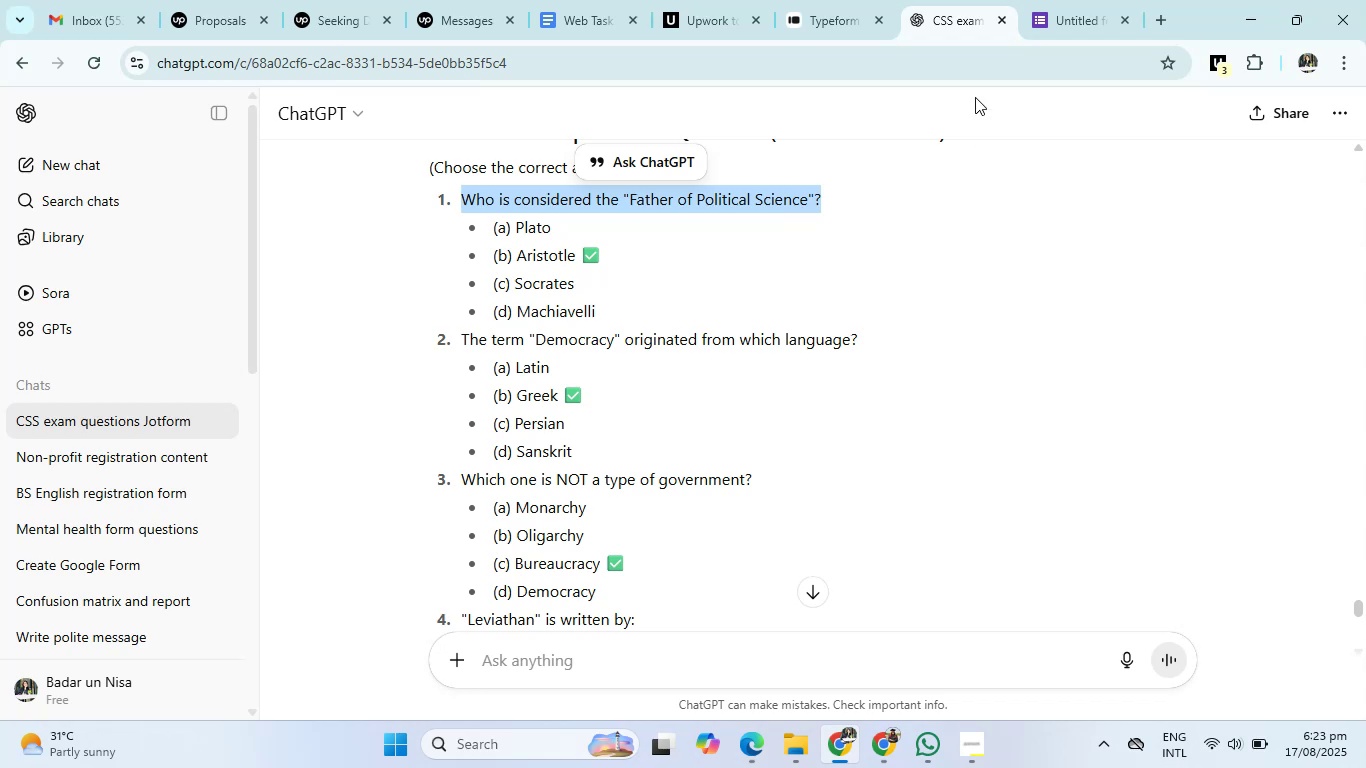 
left_click([1046, 0])
 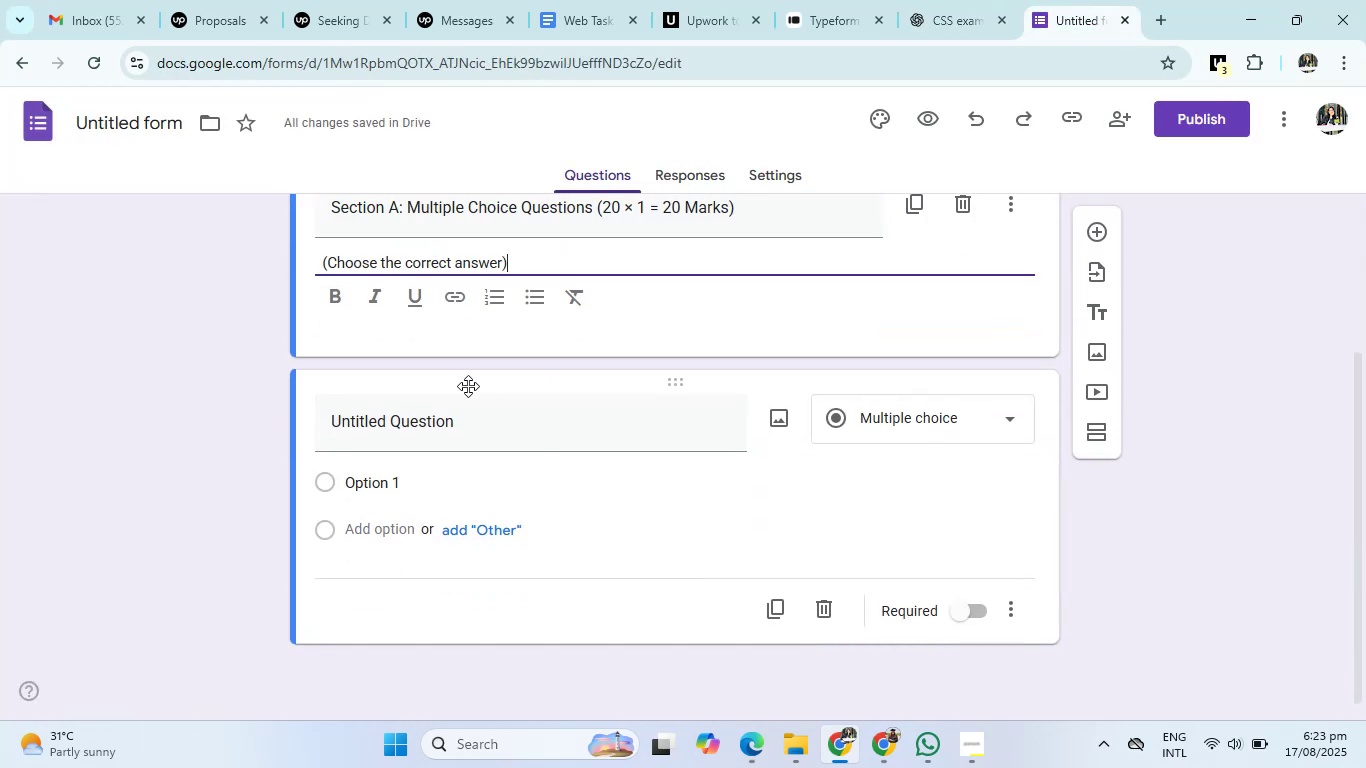 
left_click([476, 419])
 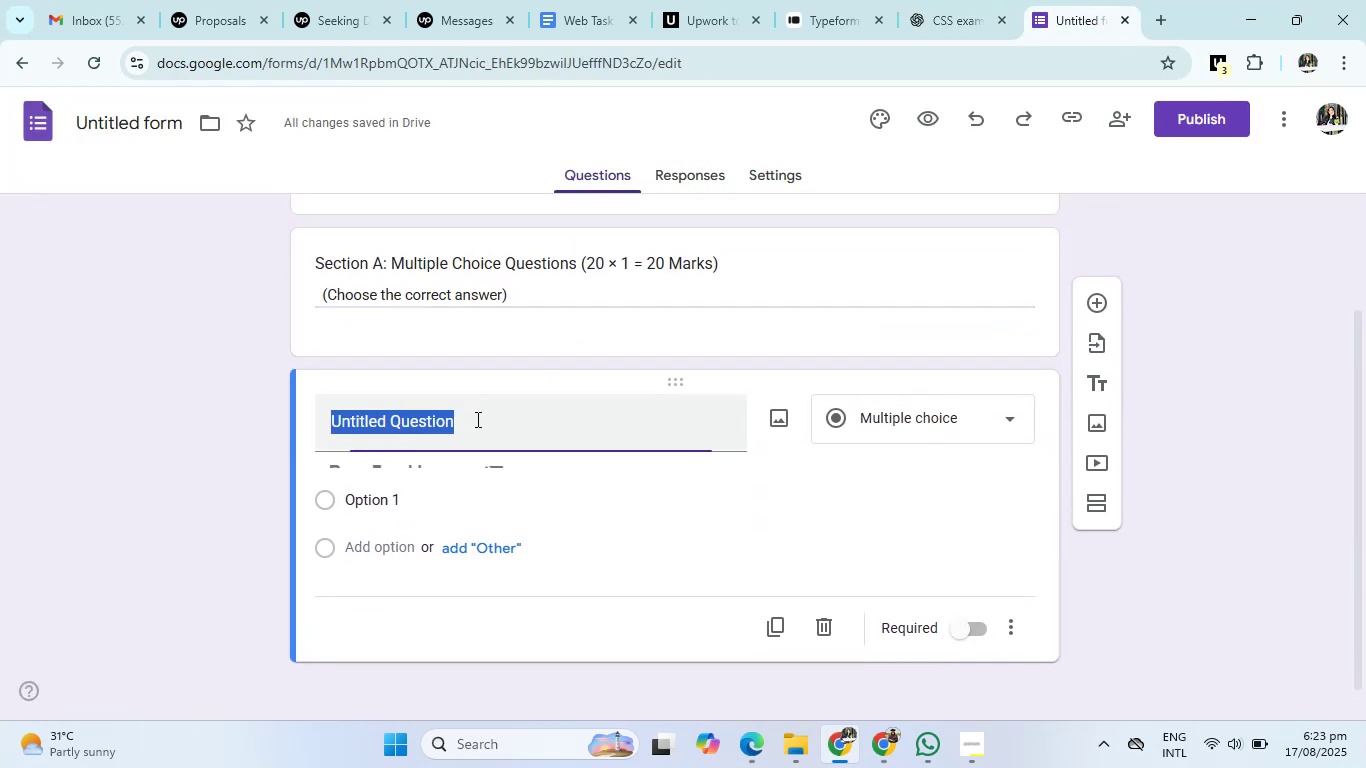 
key(Backspace)
type(How)
key(Backspace)
key(Backspace)
key(Backspace)
type(Who i)
key(Backspace)
key(Backspace)
key(Backspace)
key(Backspace)
key(Backspace)
type(who)
key(Backspace)
key(Backspace)
key(Backspace)
type(who is concidered a Father )
key(Backspace)
key(Backspace)
key(Backspace)
key(Backspace)
type(Father of Plitical Science?)
 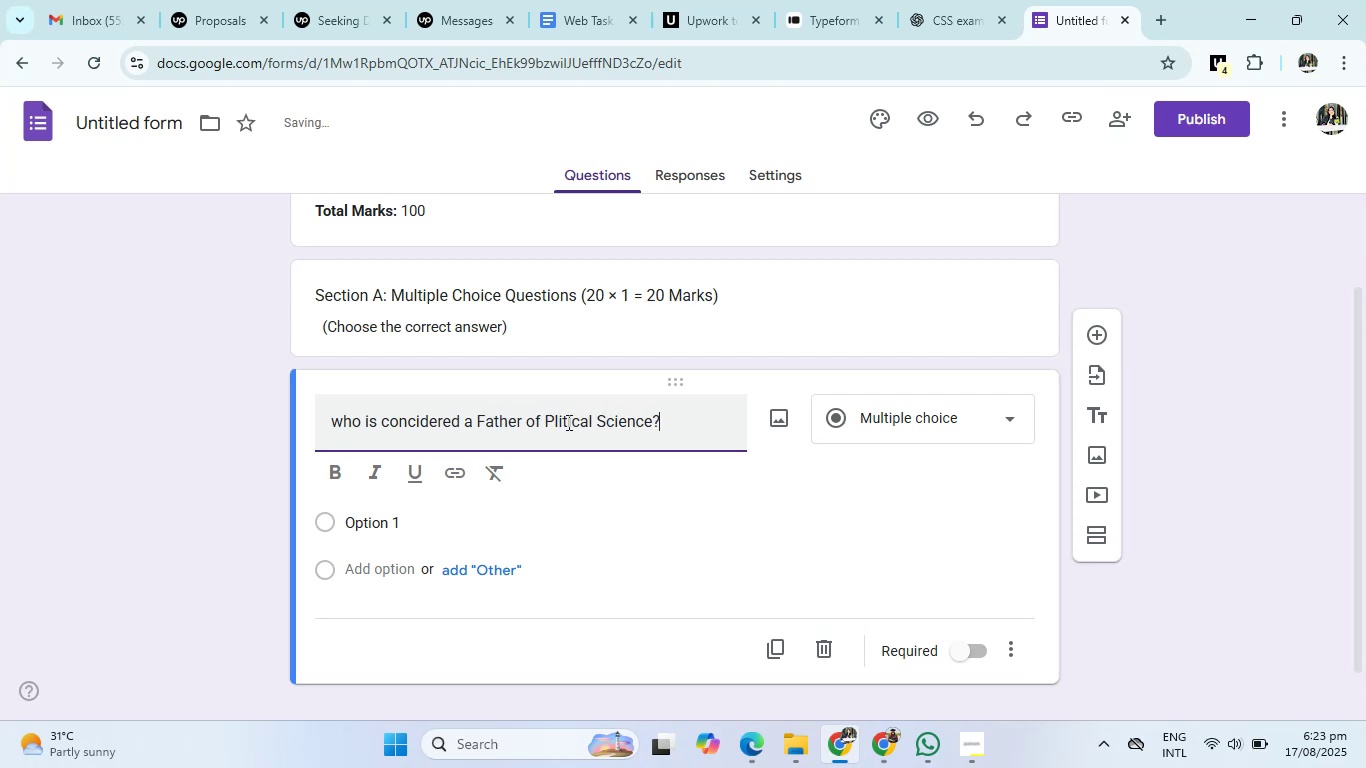 
wait(7.1)
 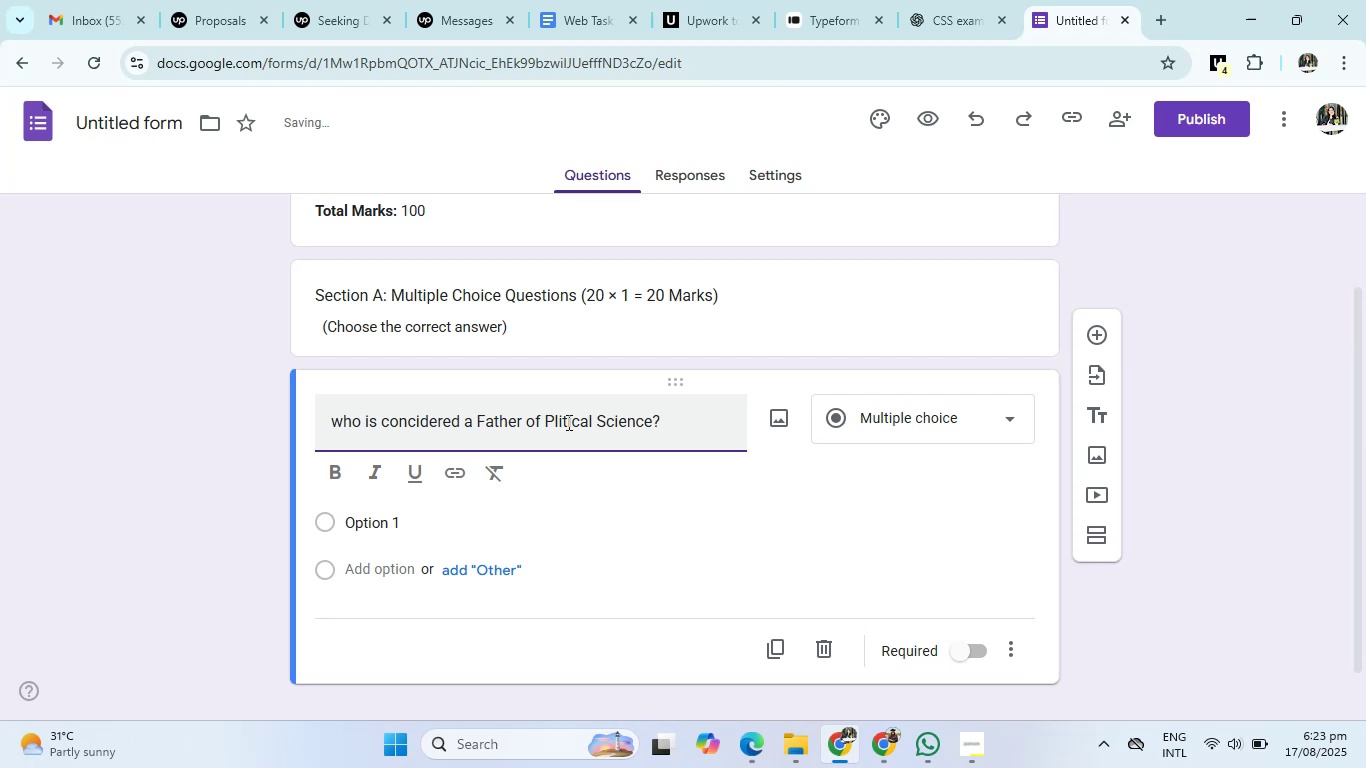 
left_click([940, 0])
 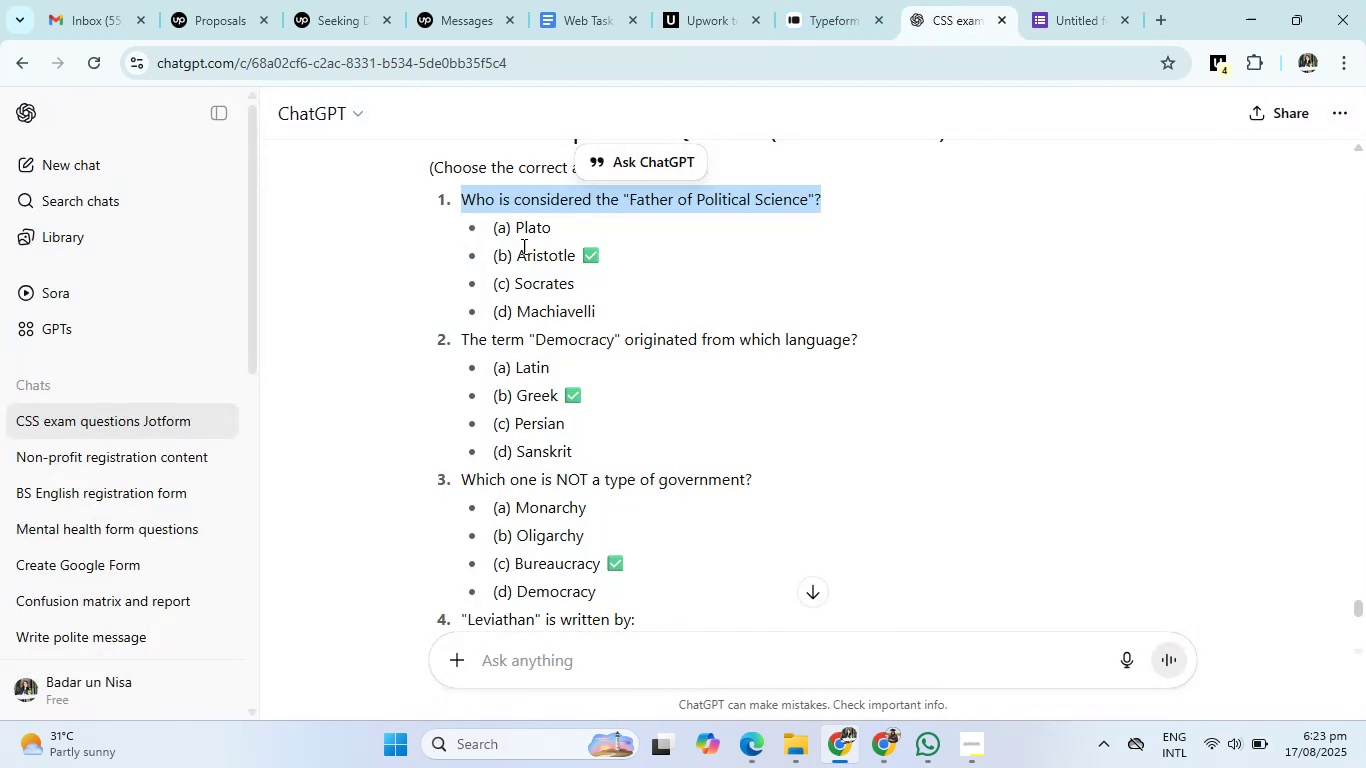 
left_click_drag(start_coordinate=[513, 221], to_coordinate=[602, 318])
 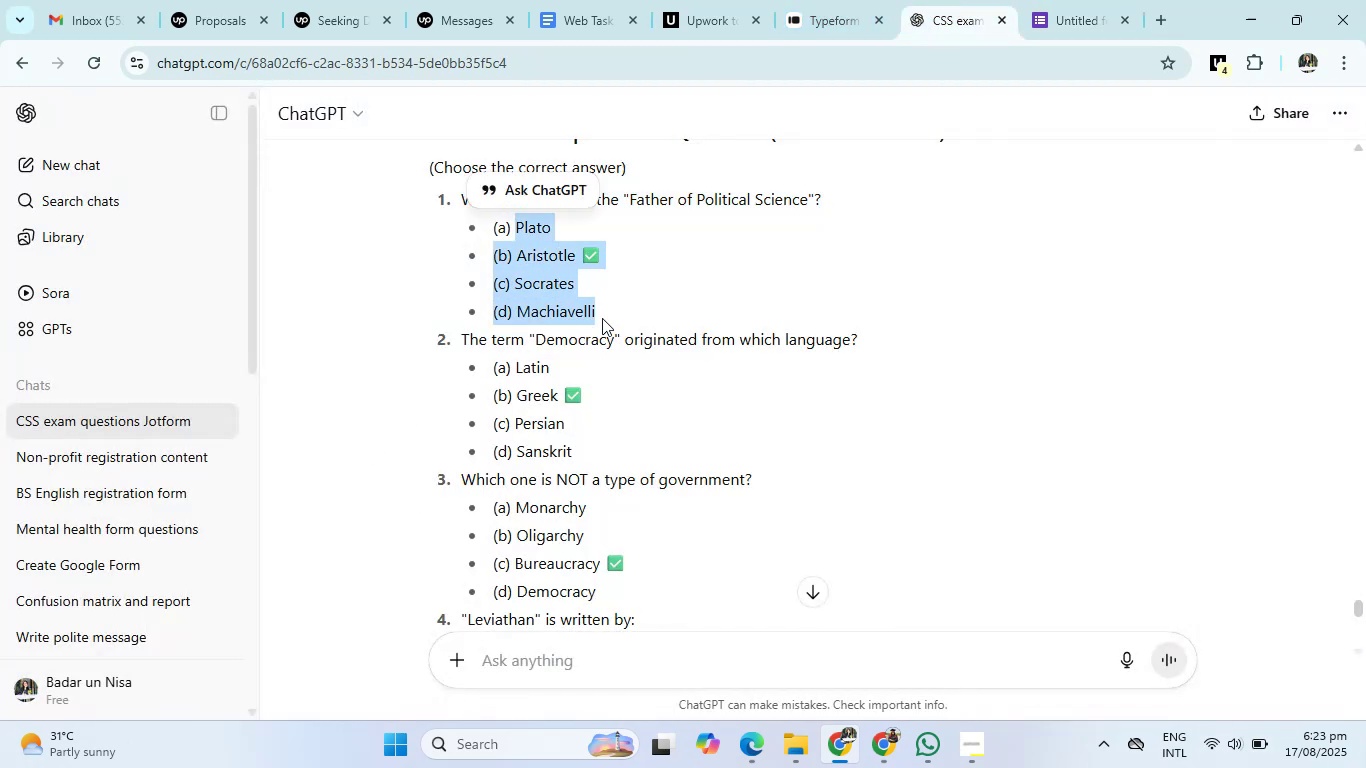 
key(Control+C)
 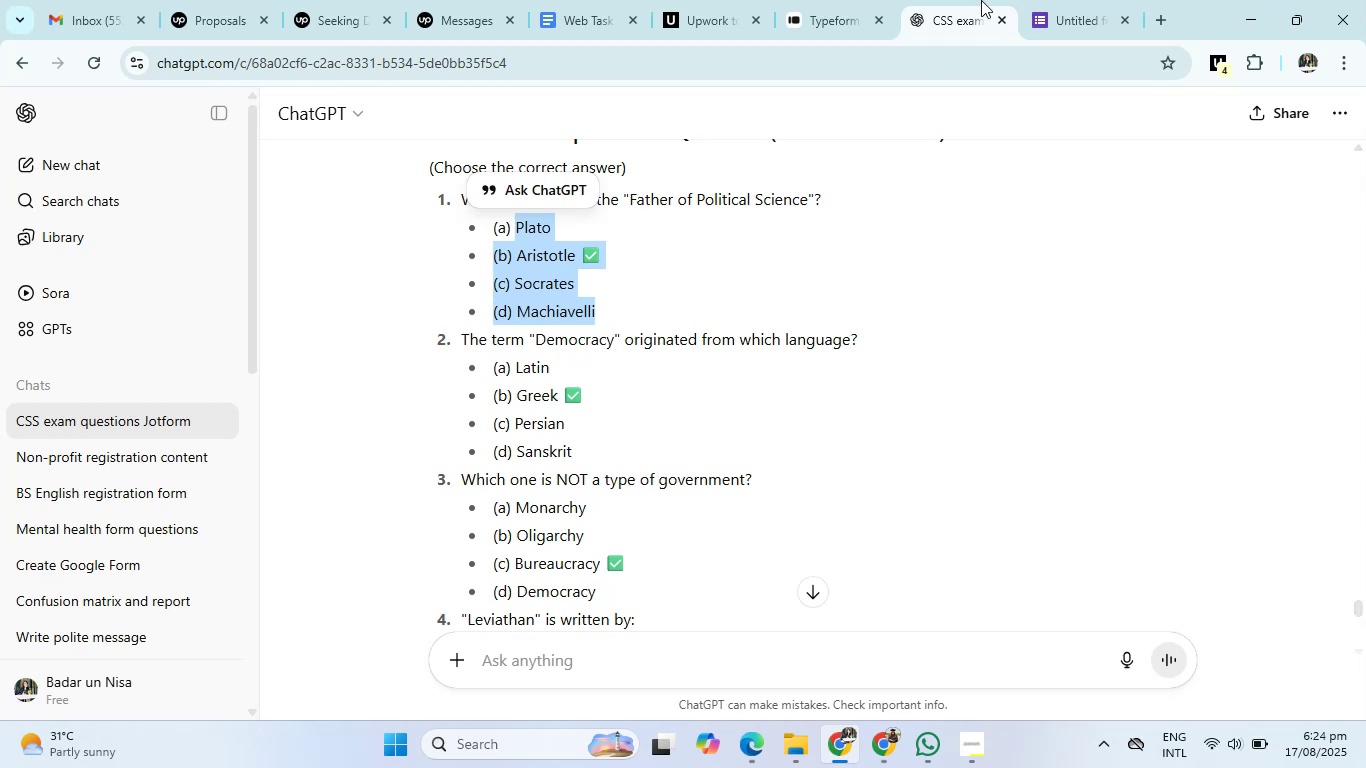 
left_click([1050, 0])
 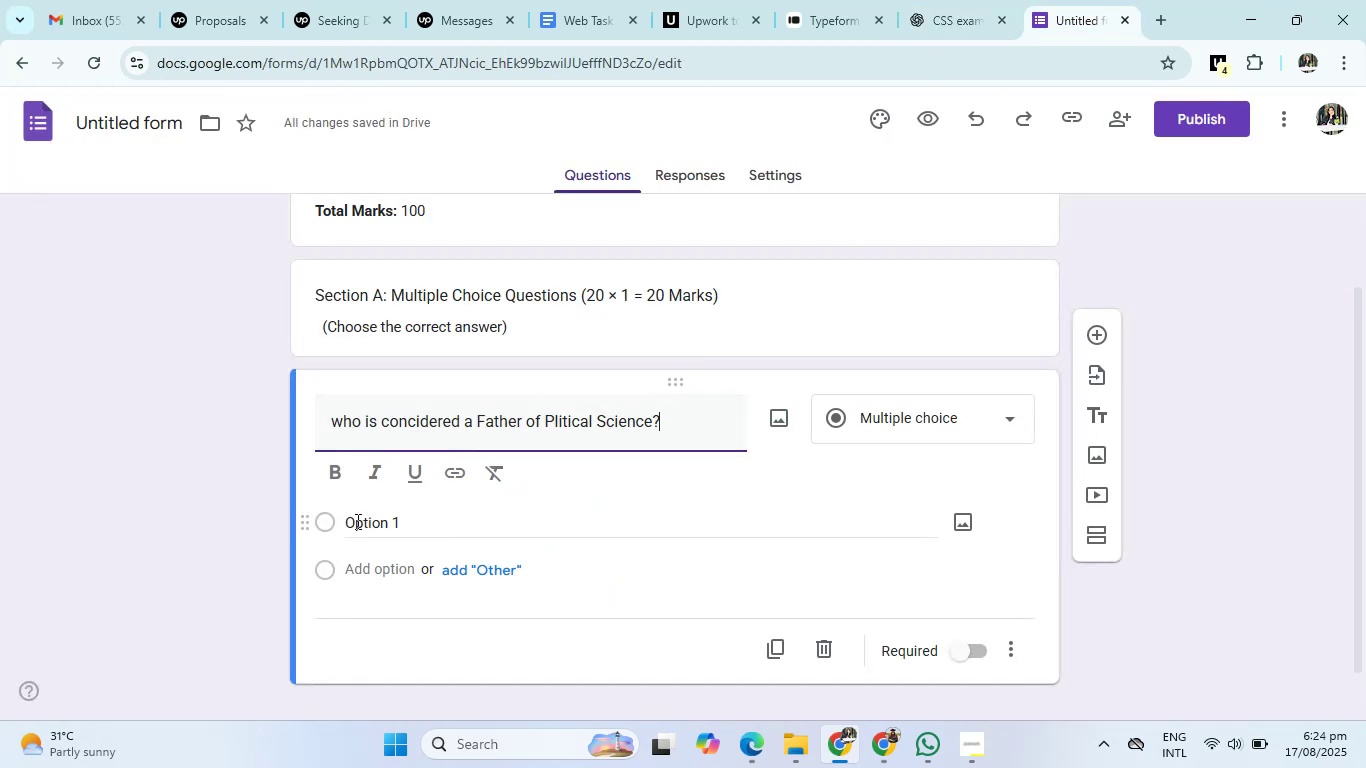 
left_click([346, 523])
 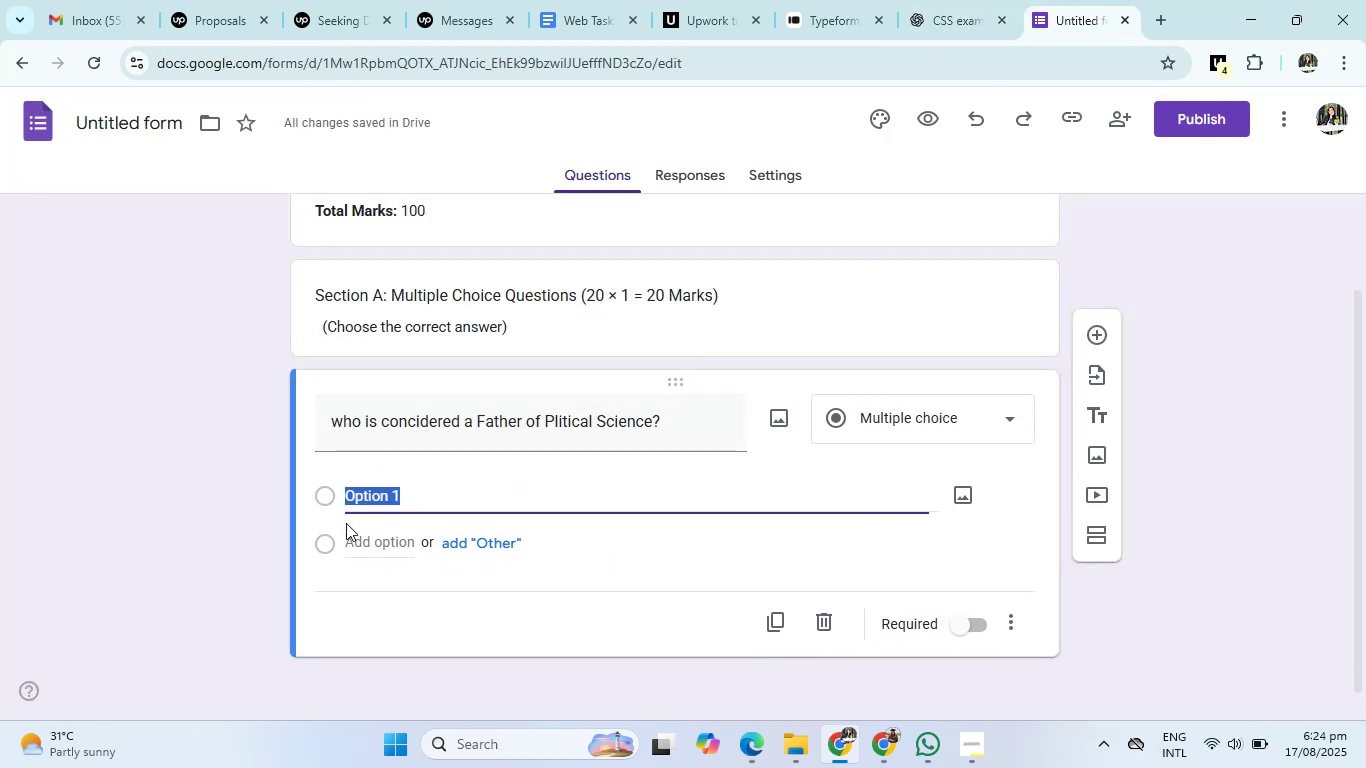 
key(Control+V)
 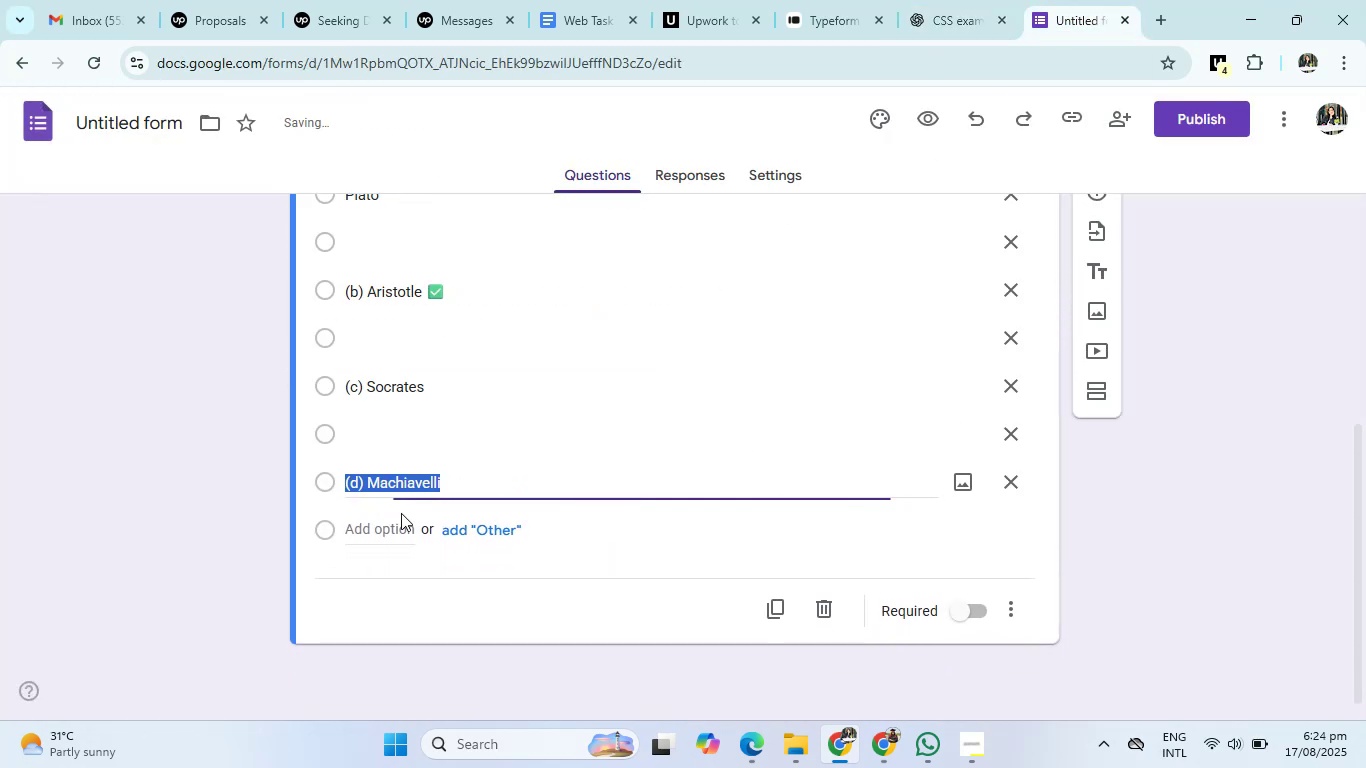 
scroll: coordinate [477, 480], scroll_direction: up, amount: 2.0
 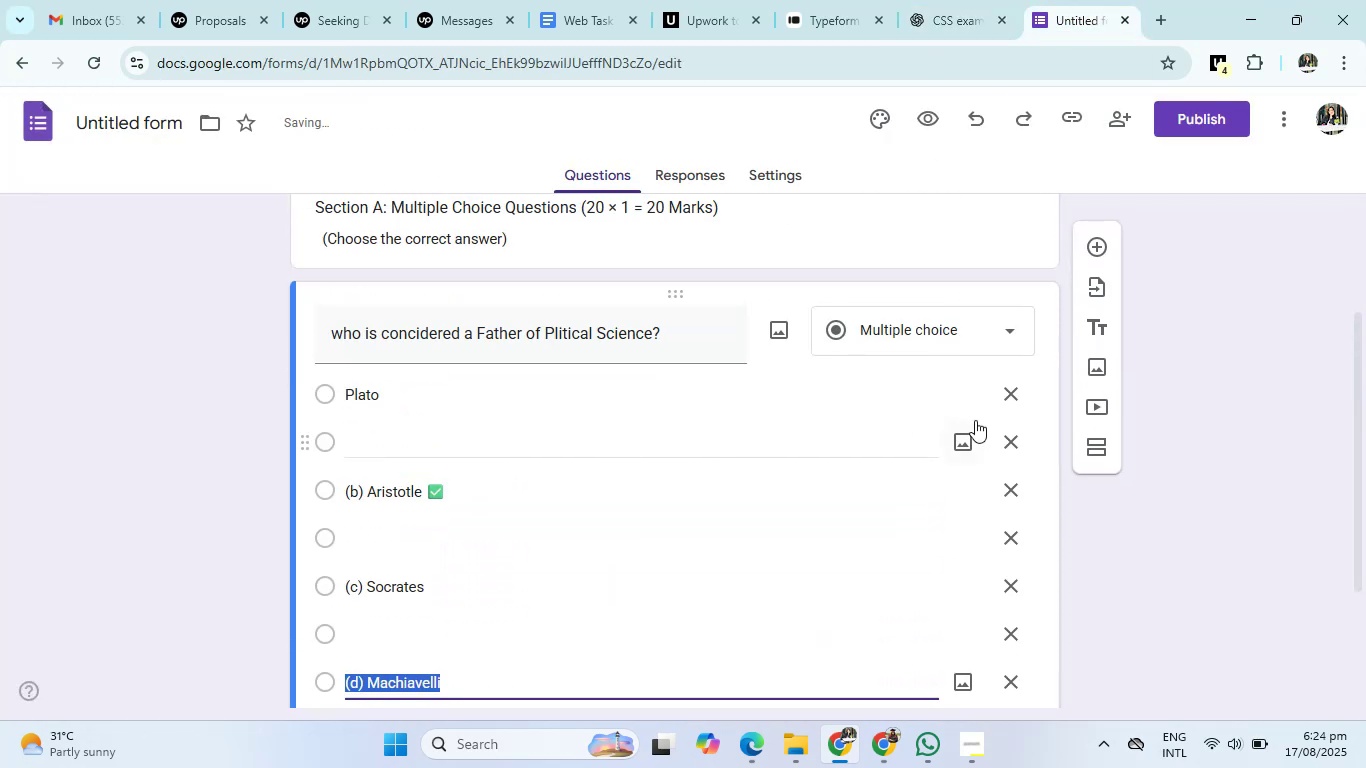 
left_click([1016, 434])
 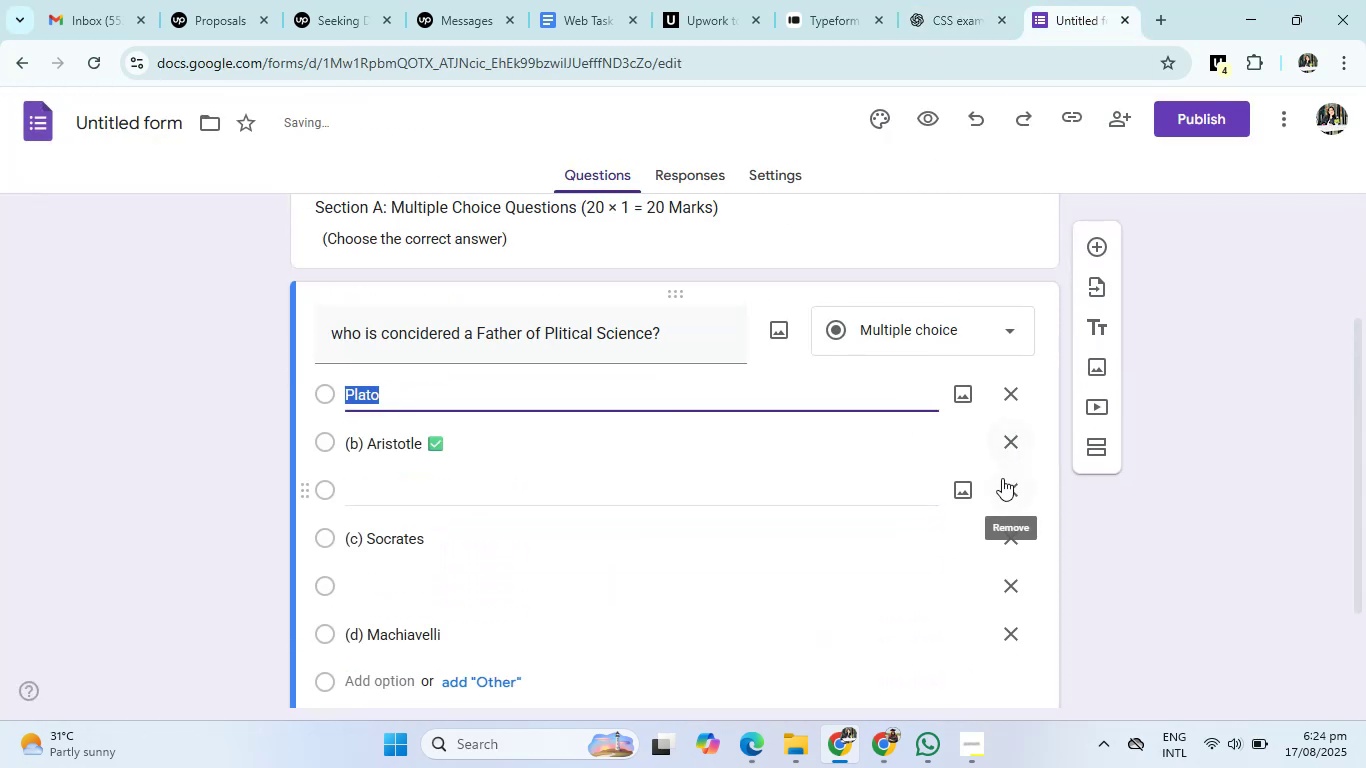 
left_click([1002, 479])
 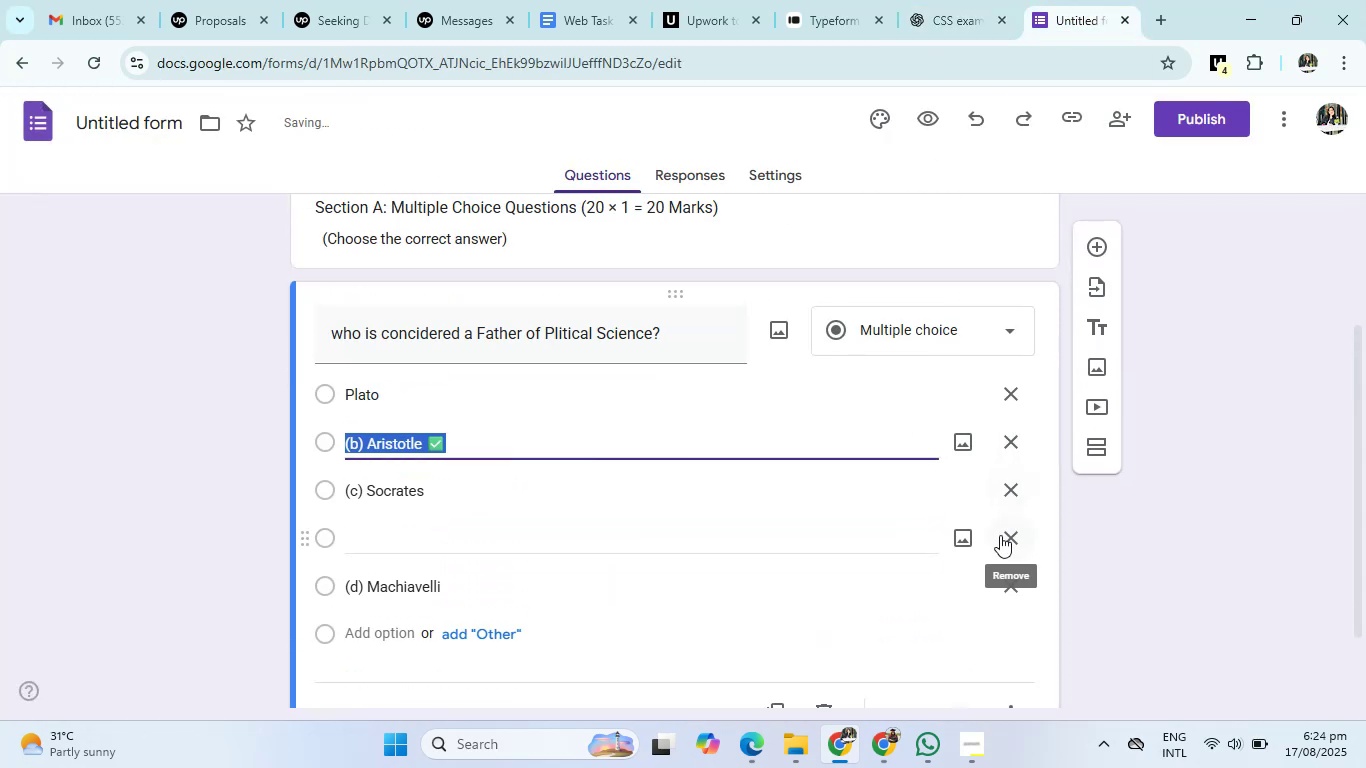 
left_click([1000, 535])
 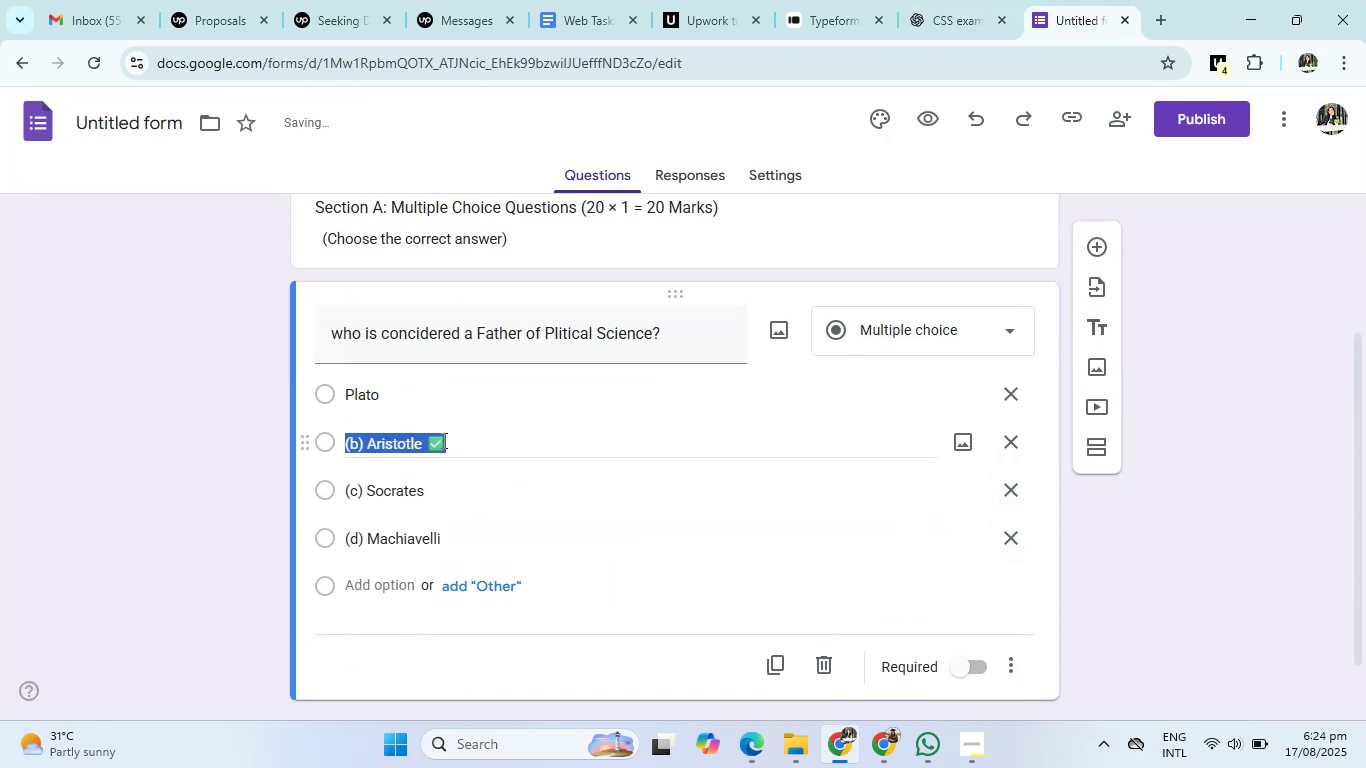 
double_click([494, 441])
 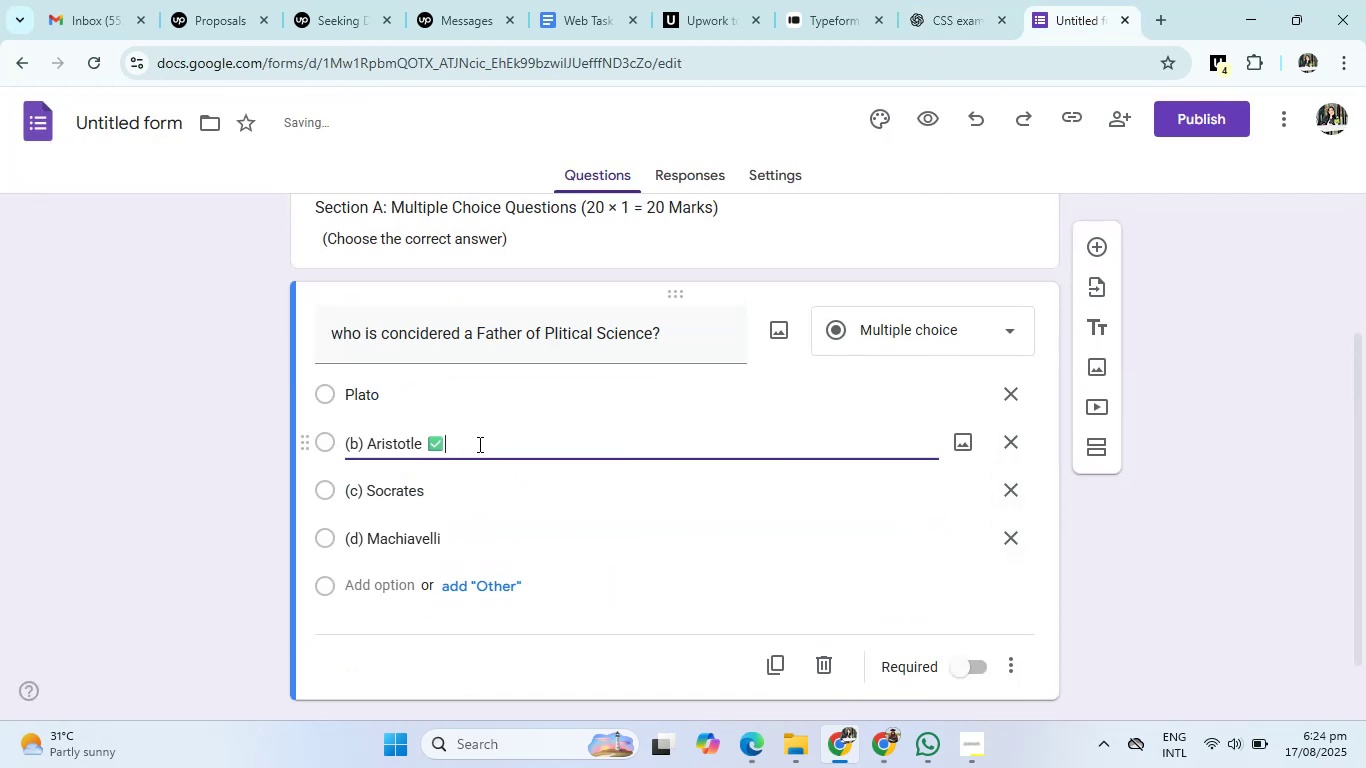 
key(Backspace)
 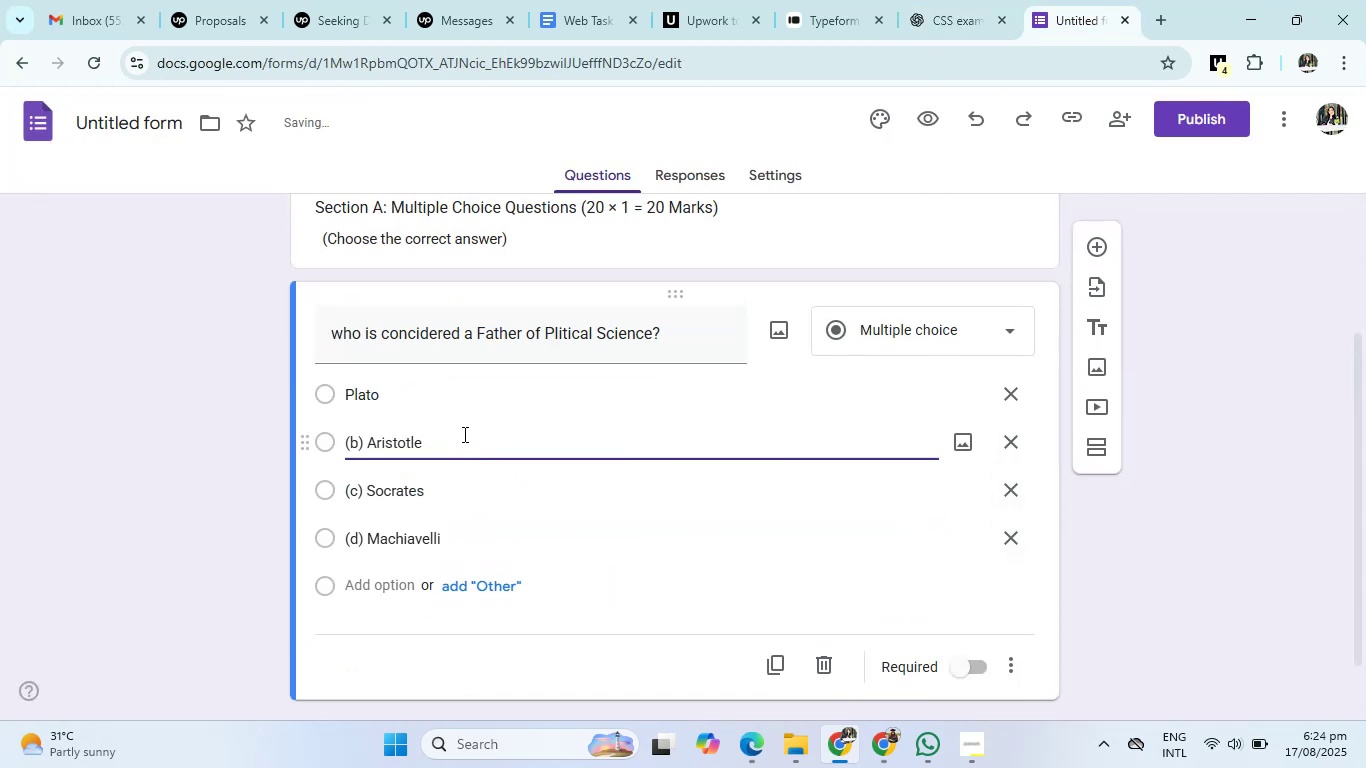 
key(Backspace)
 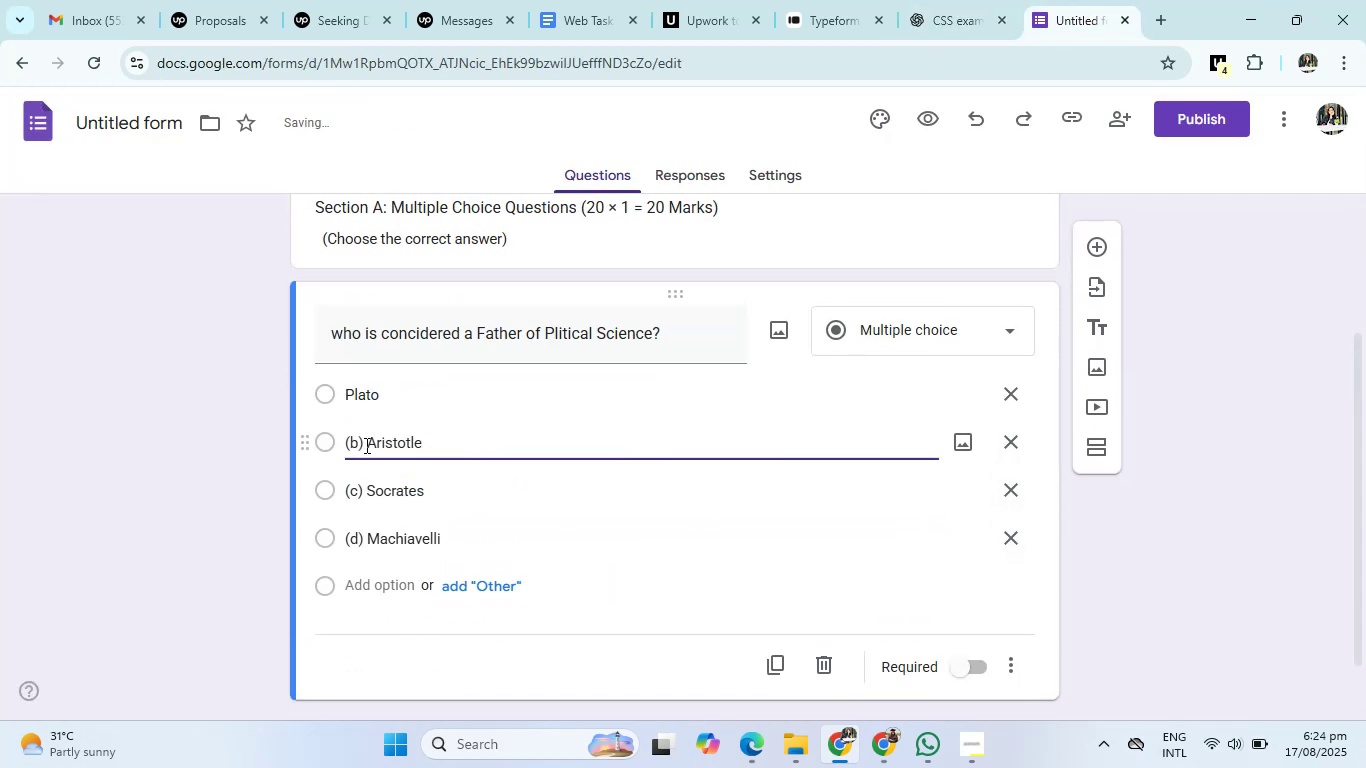 
left_click([365, 445])
 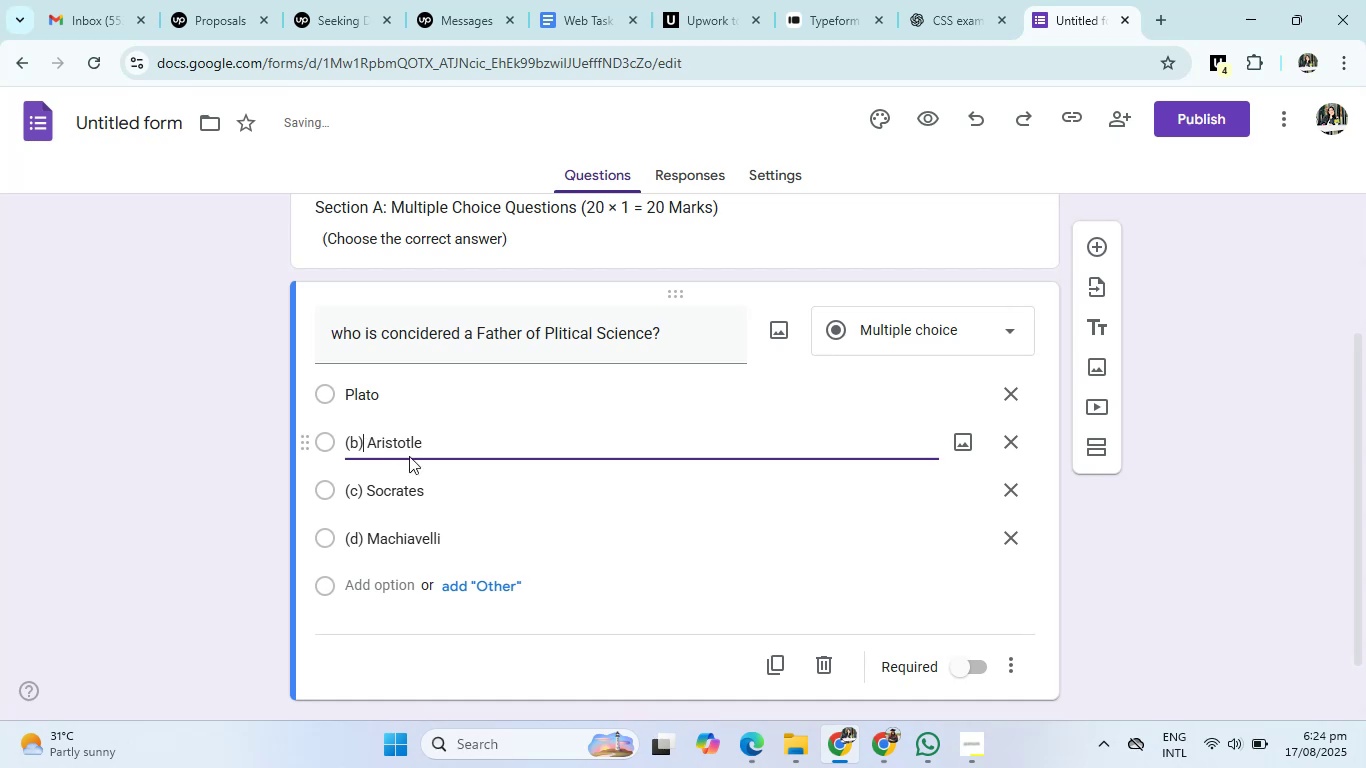 
key(Backspace)
 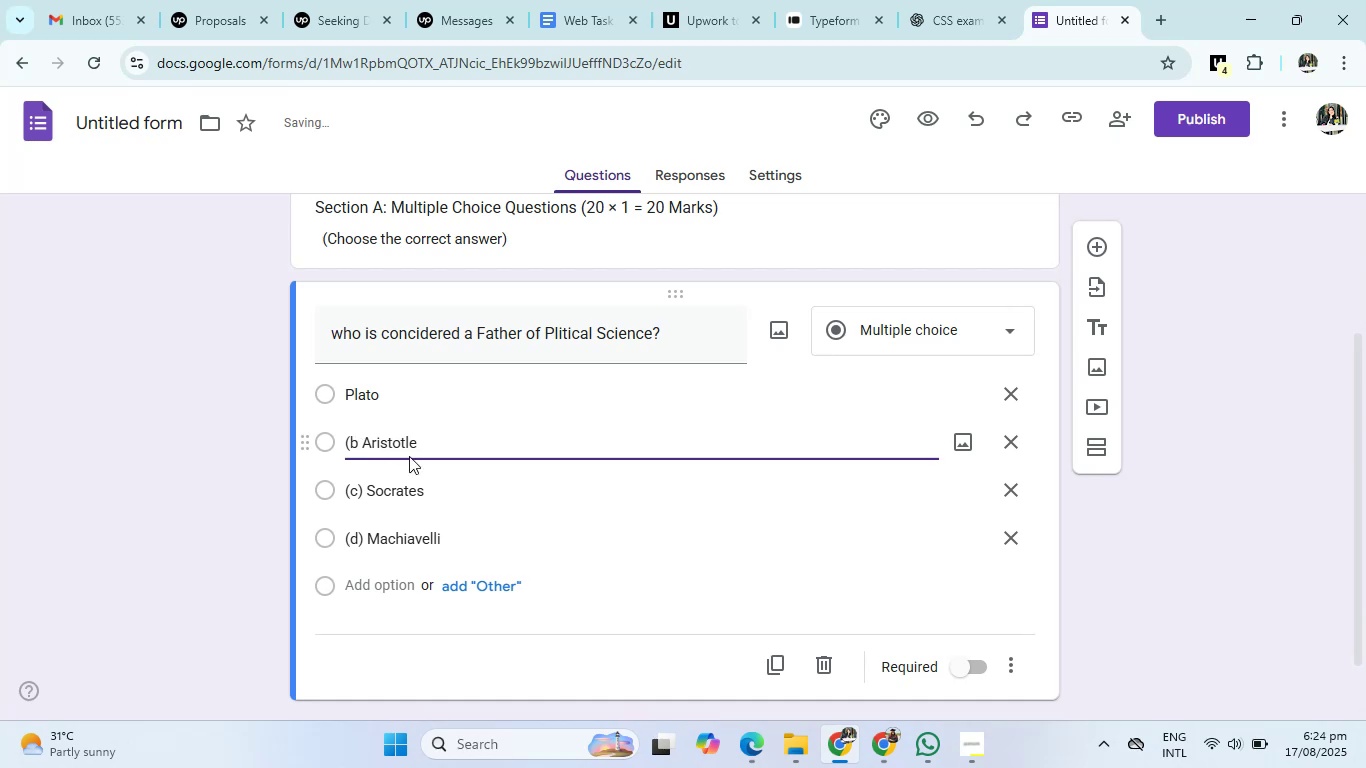 
key(Backspace)
 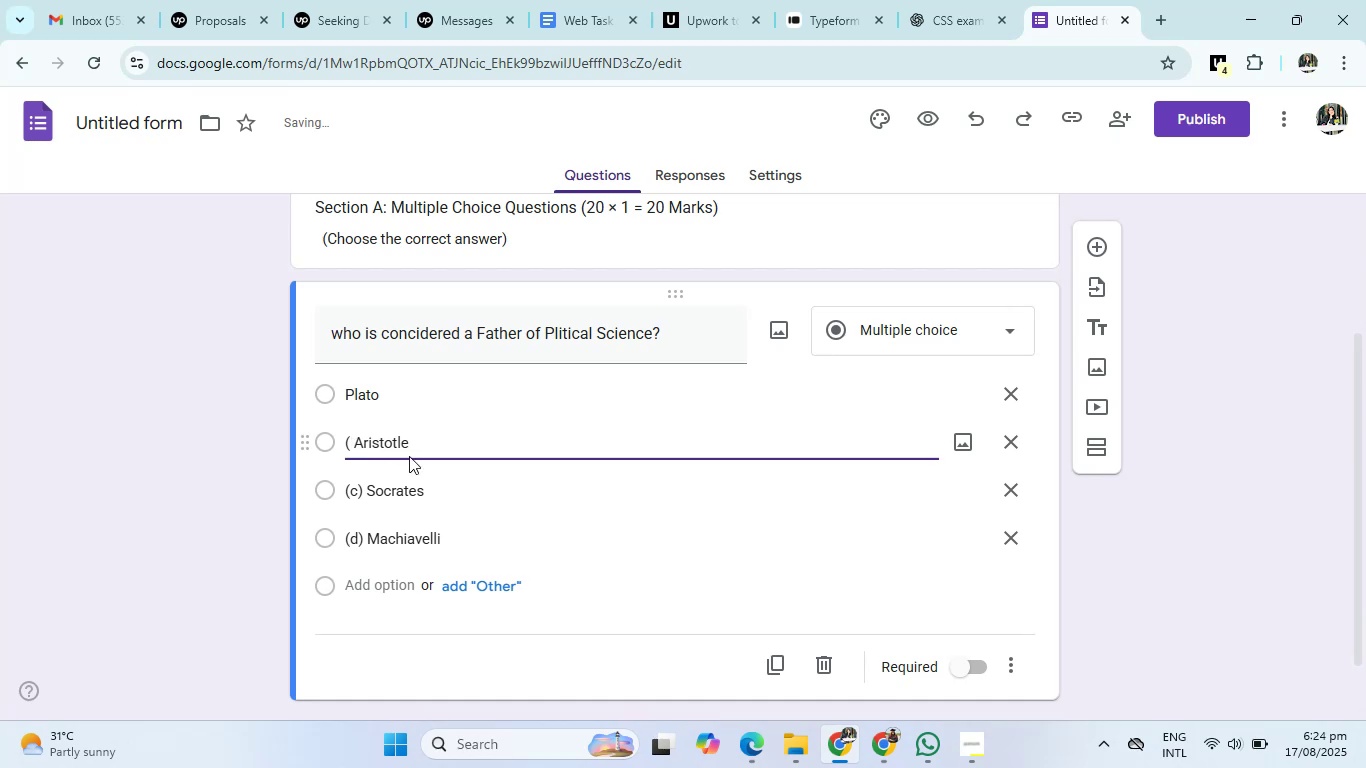 
key(Backspace)
 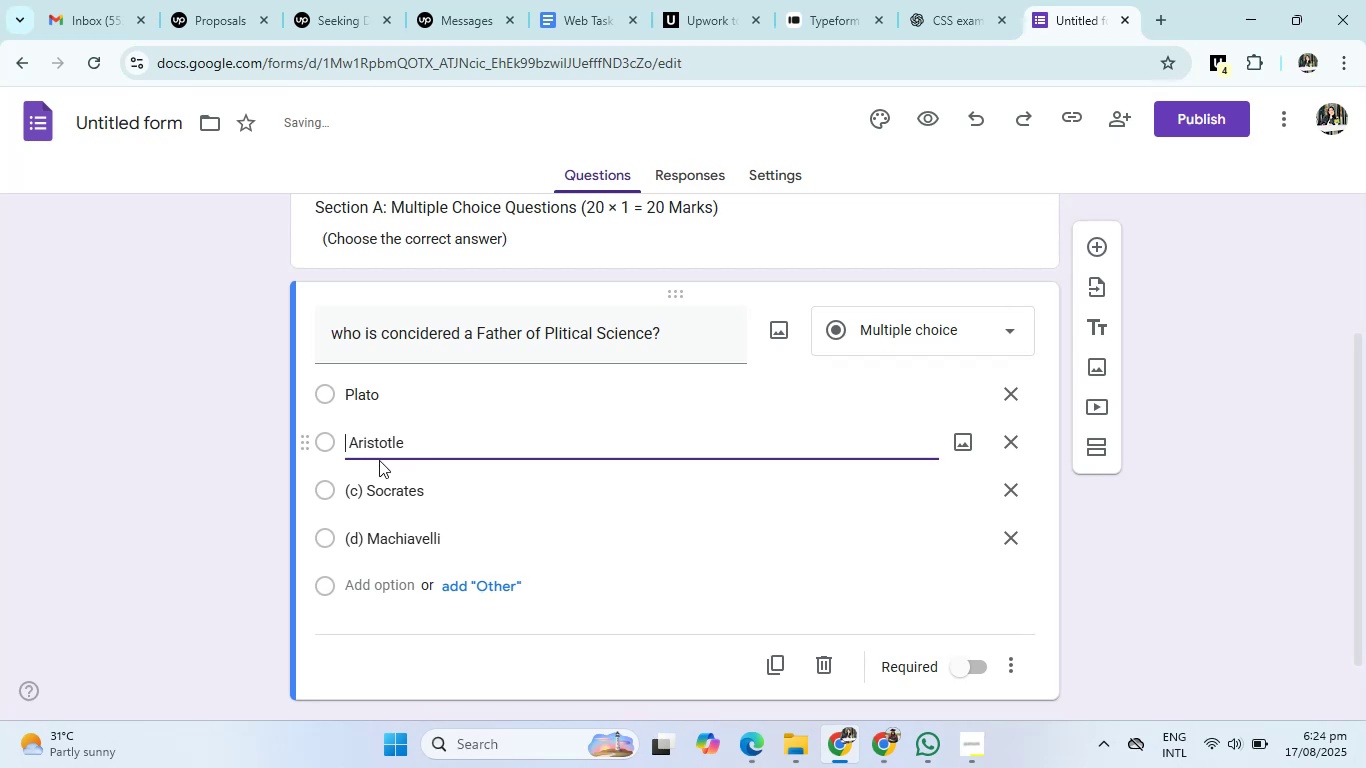 
key(ArrowRight)
 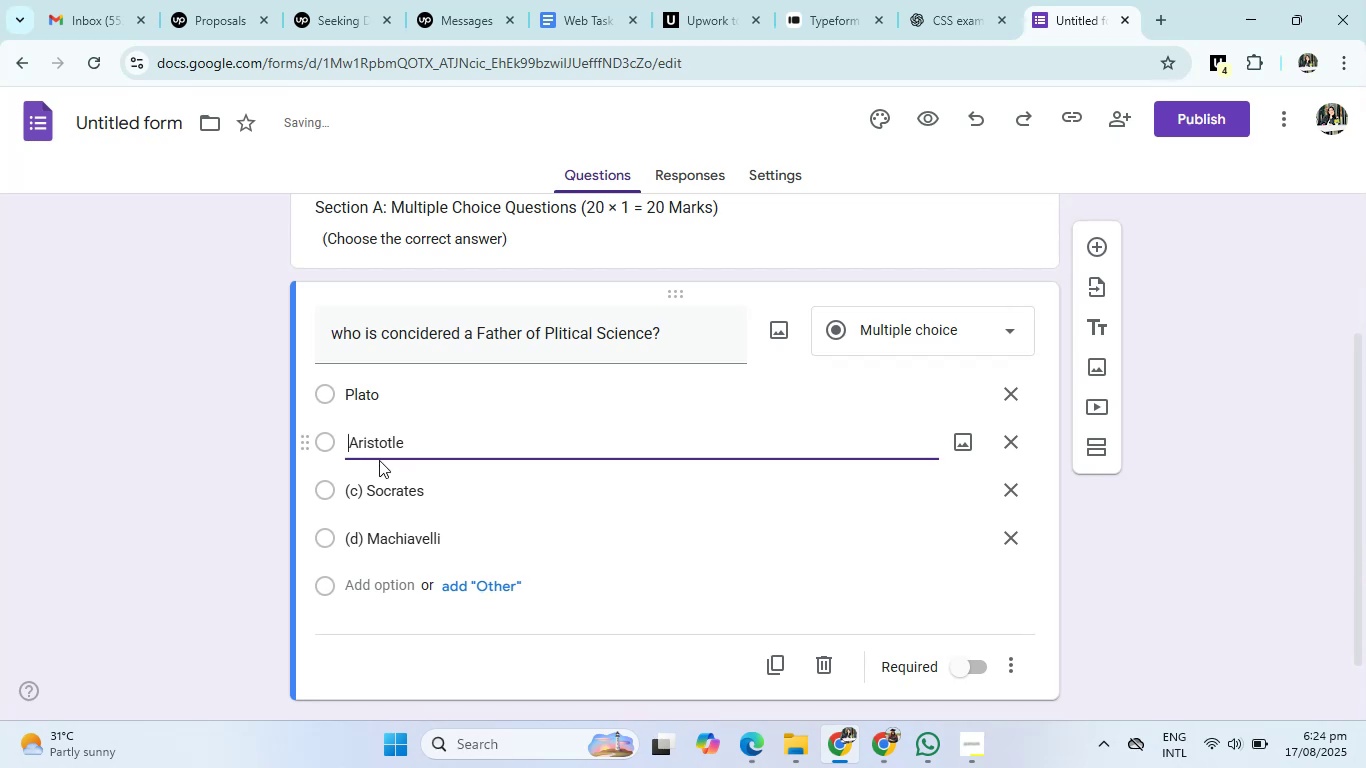 
key(Backspace)
 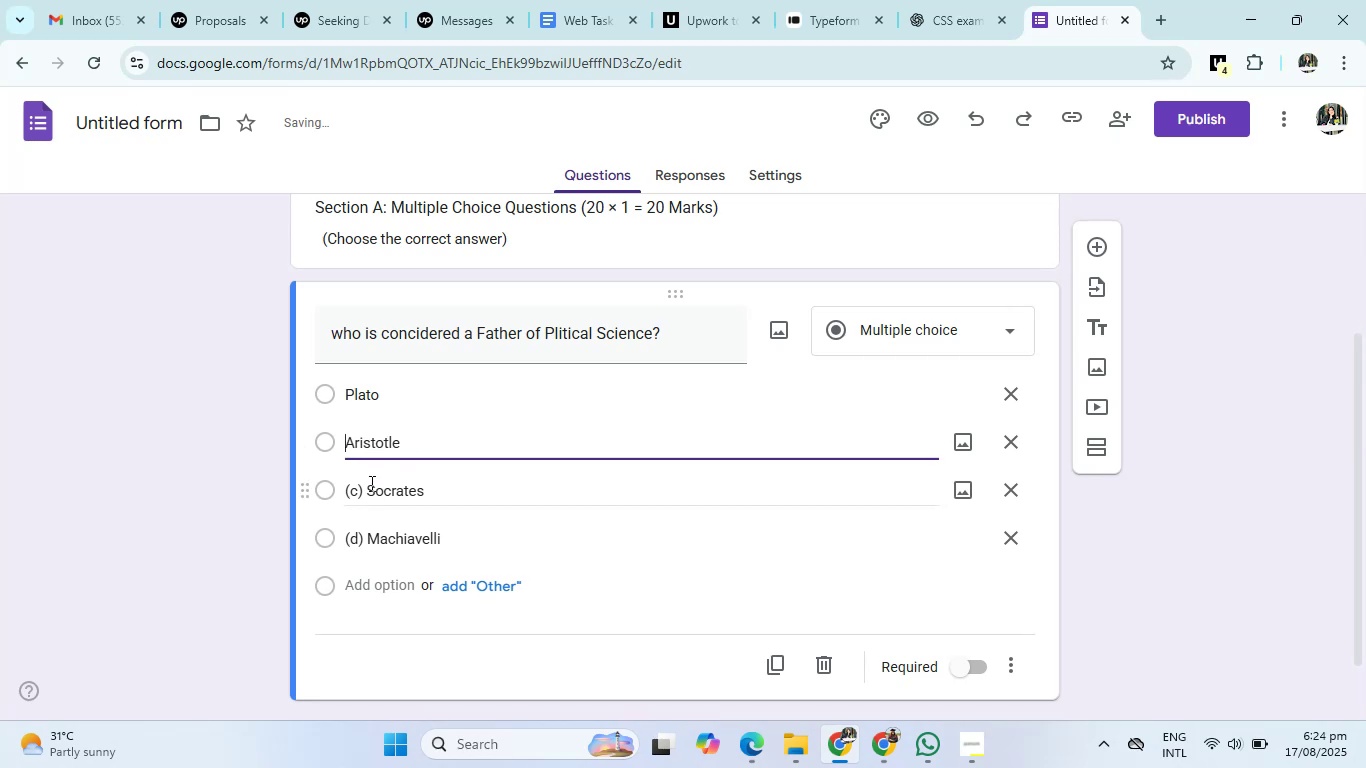 
left_click([369, 487])
 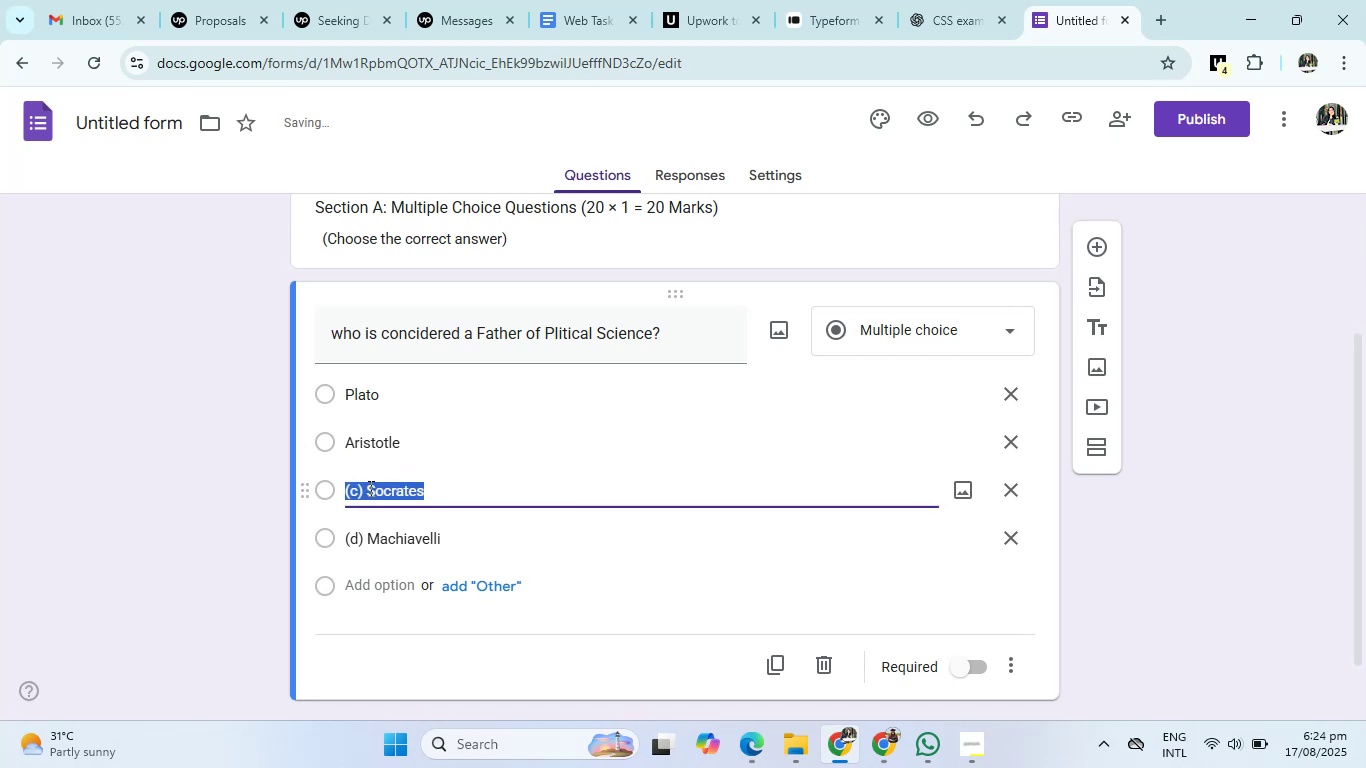 
left_click([369, 488])
 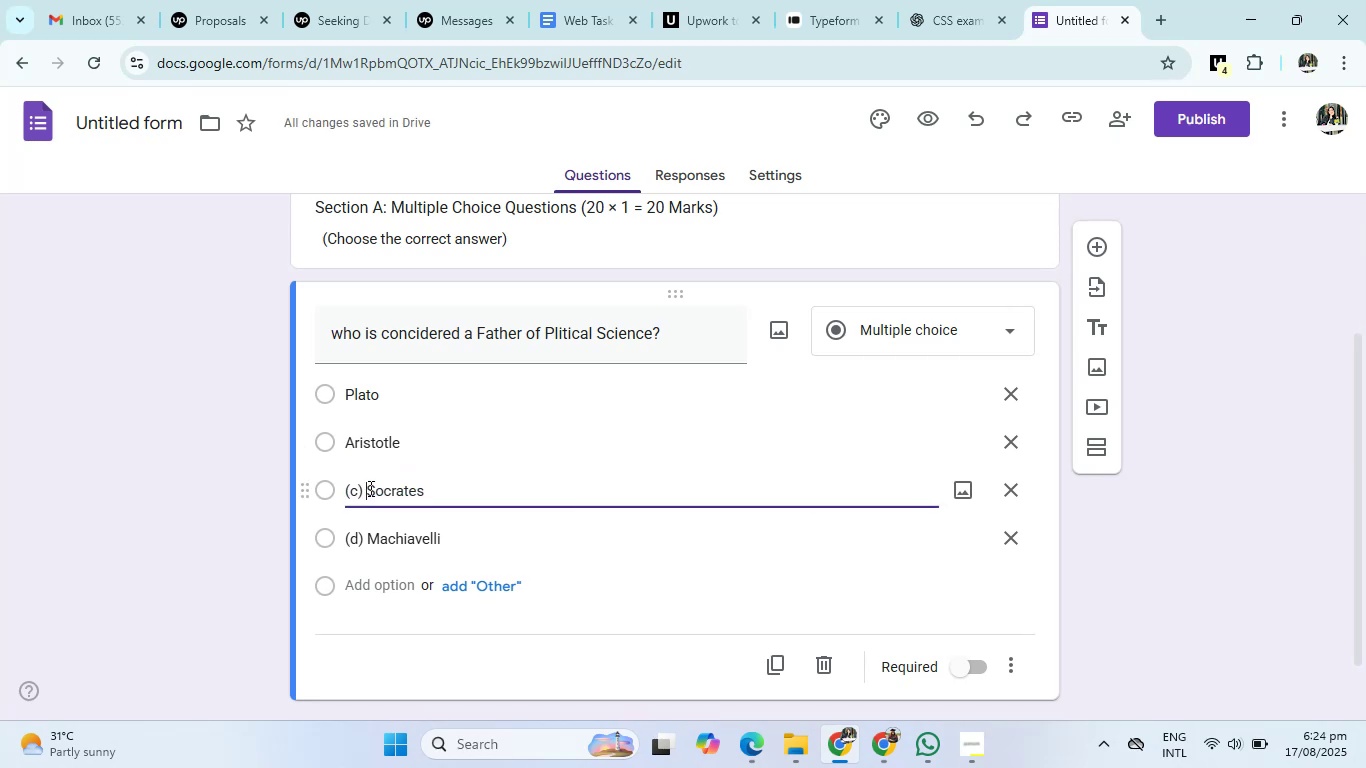 
key(Backspace)
 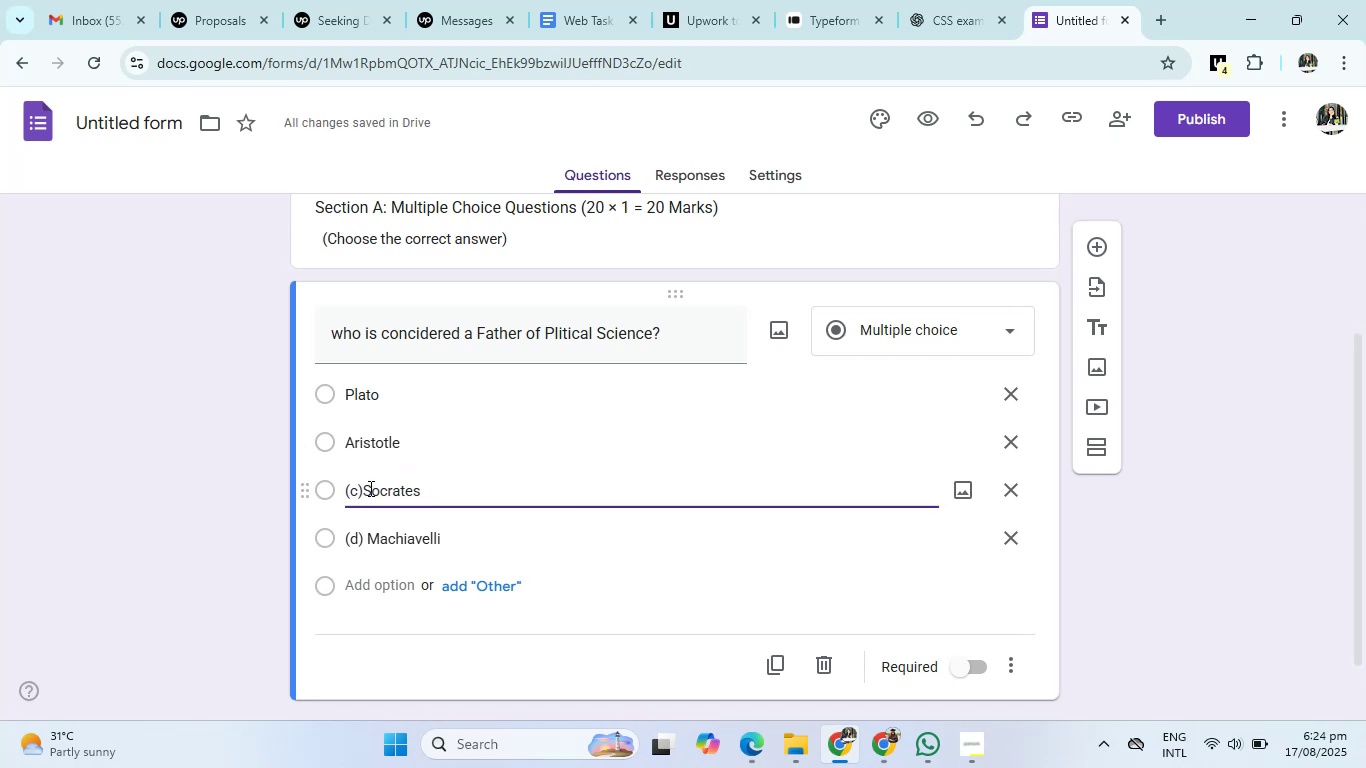 
key(Backspace)
 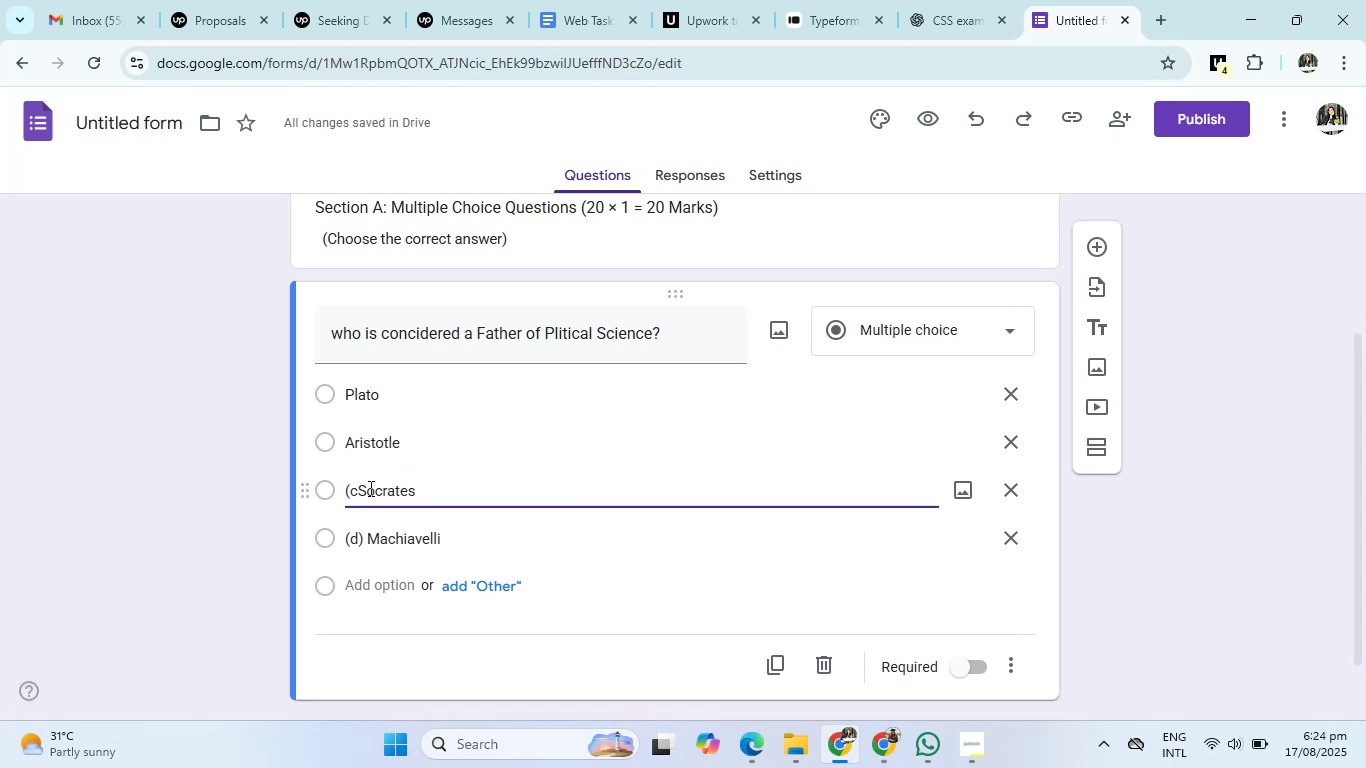 
key(Backspace)
 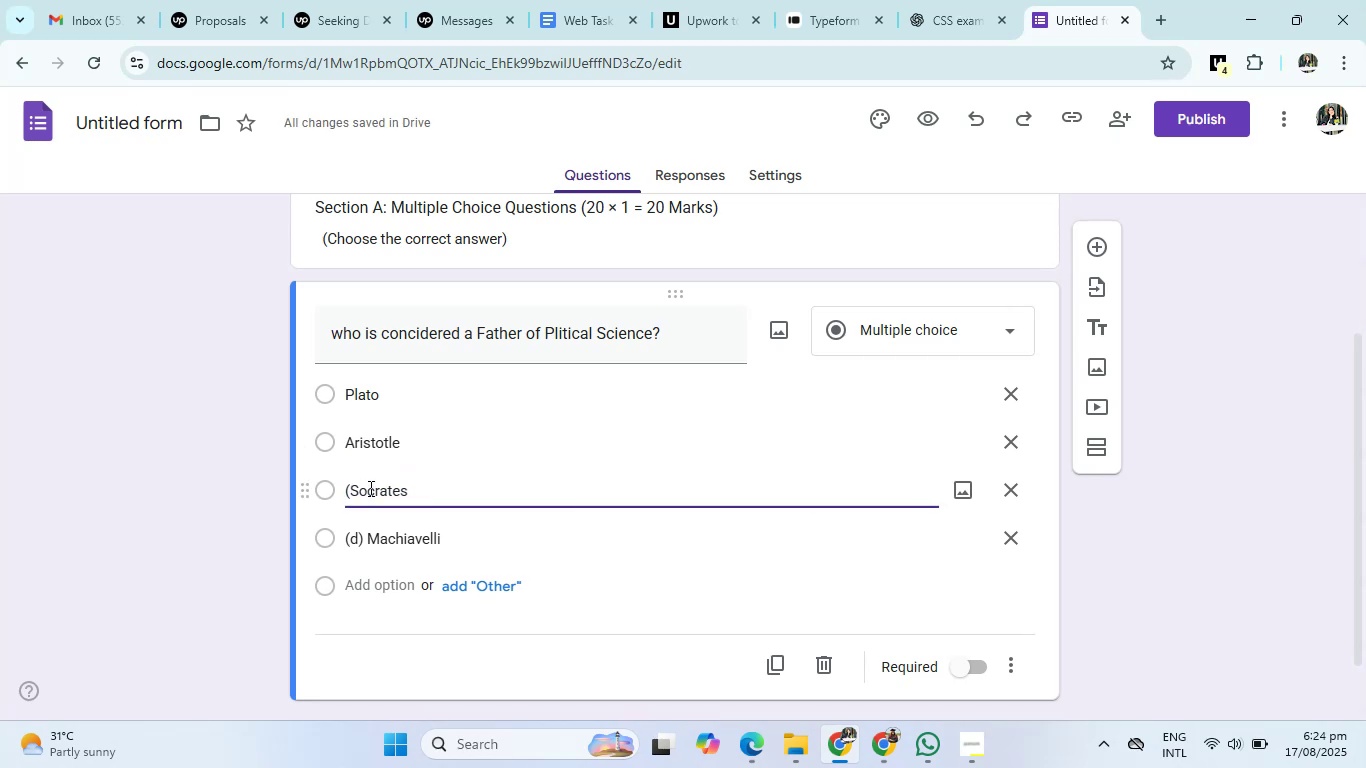 
key(Backspace)
 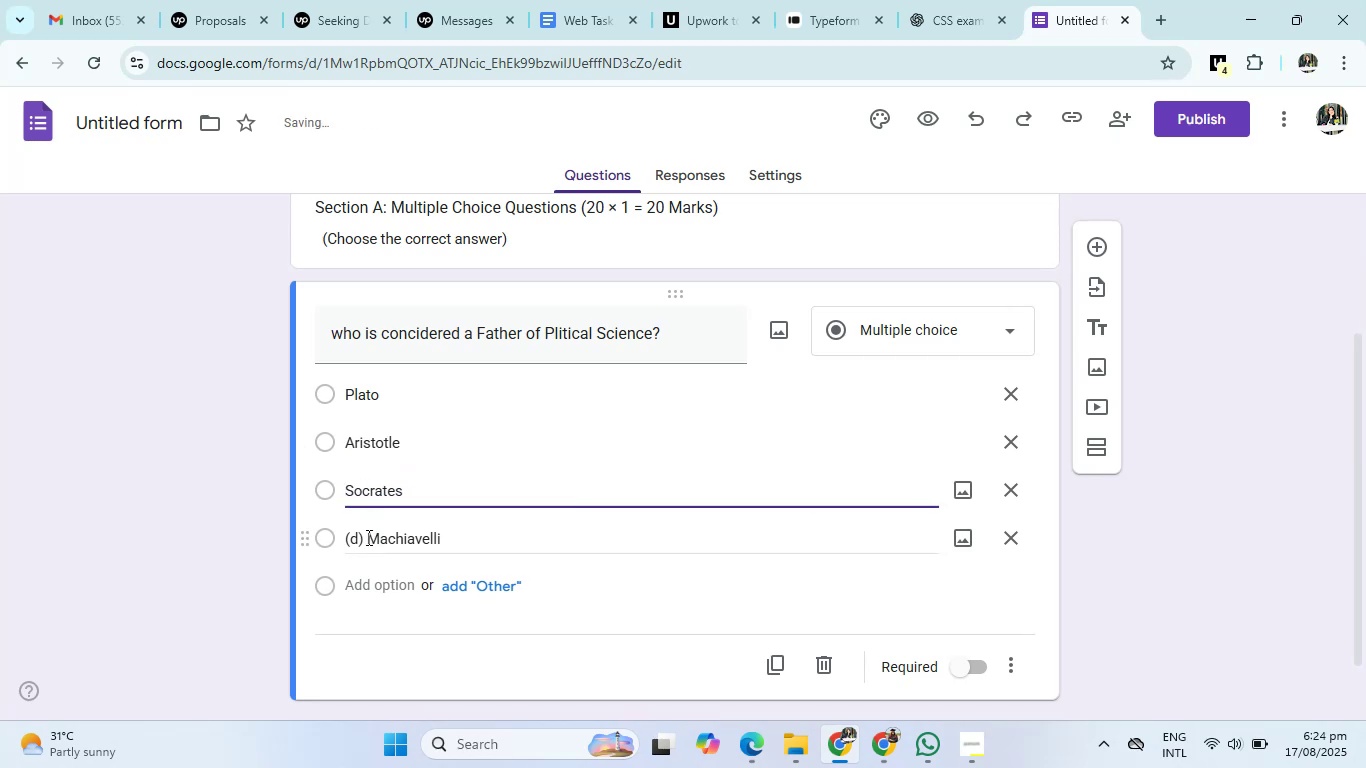 
left_click([371, 540])
 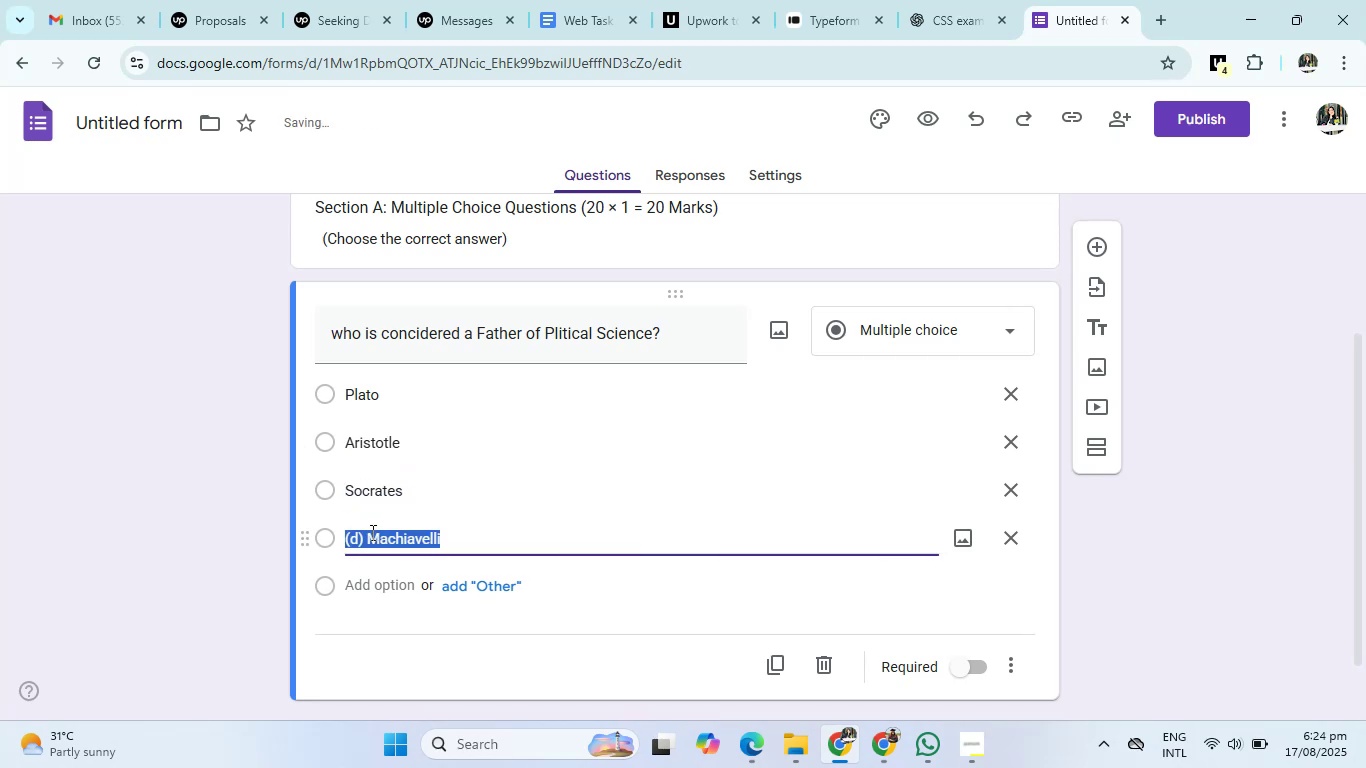 
left_click([367, 535])
 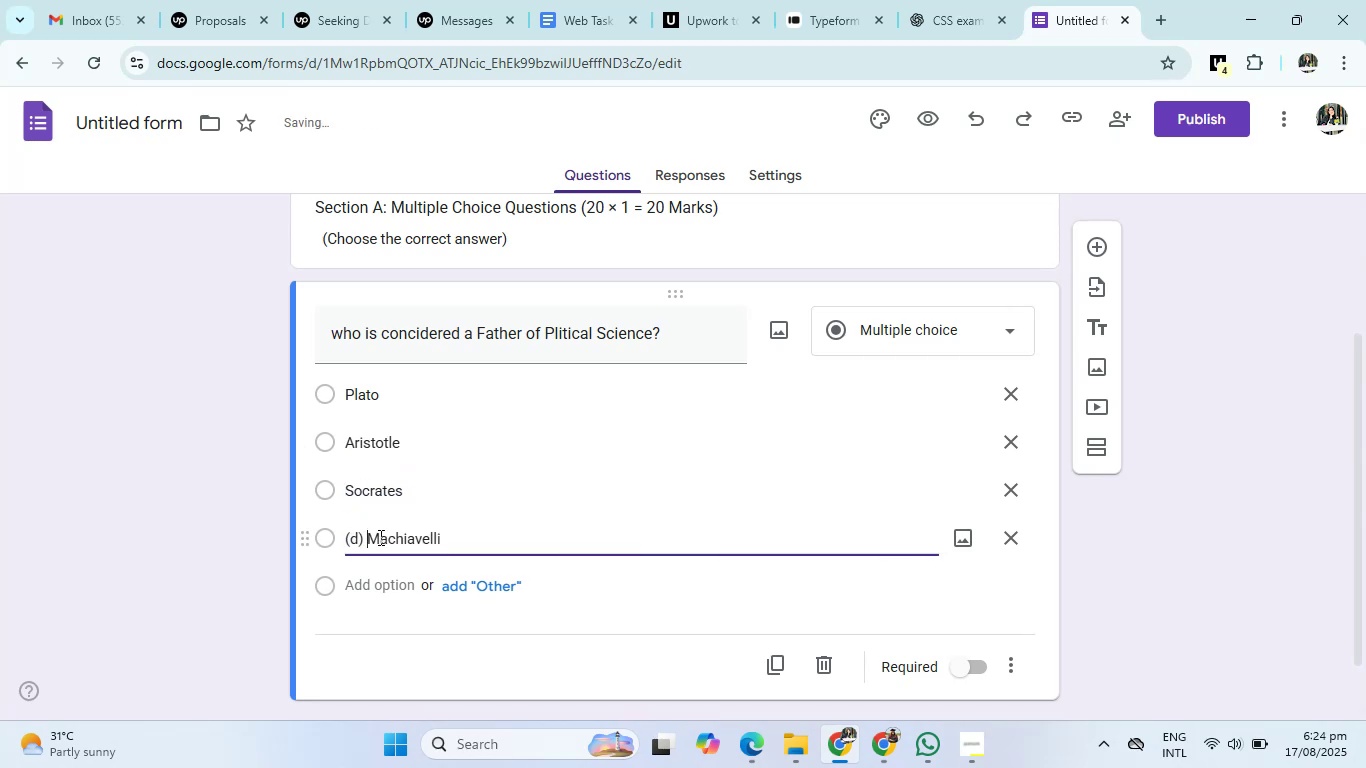 
key(Backspace)
 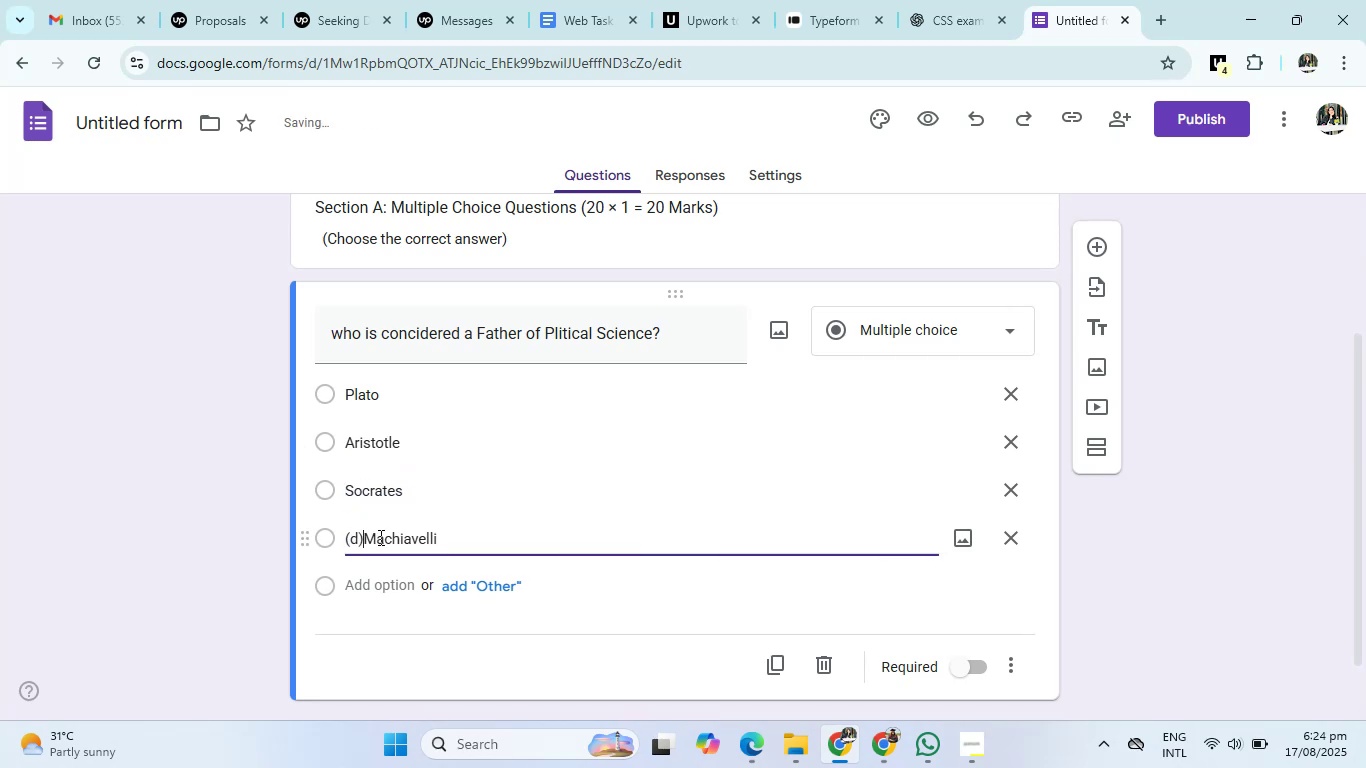 
key(Backspace)
 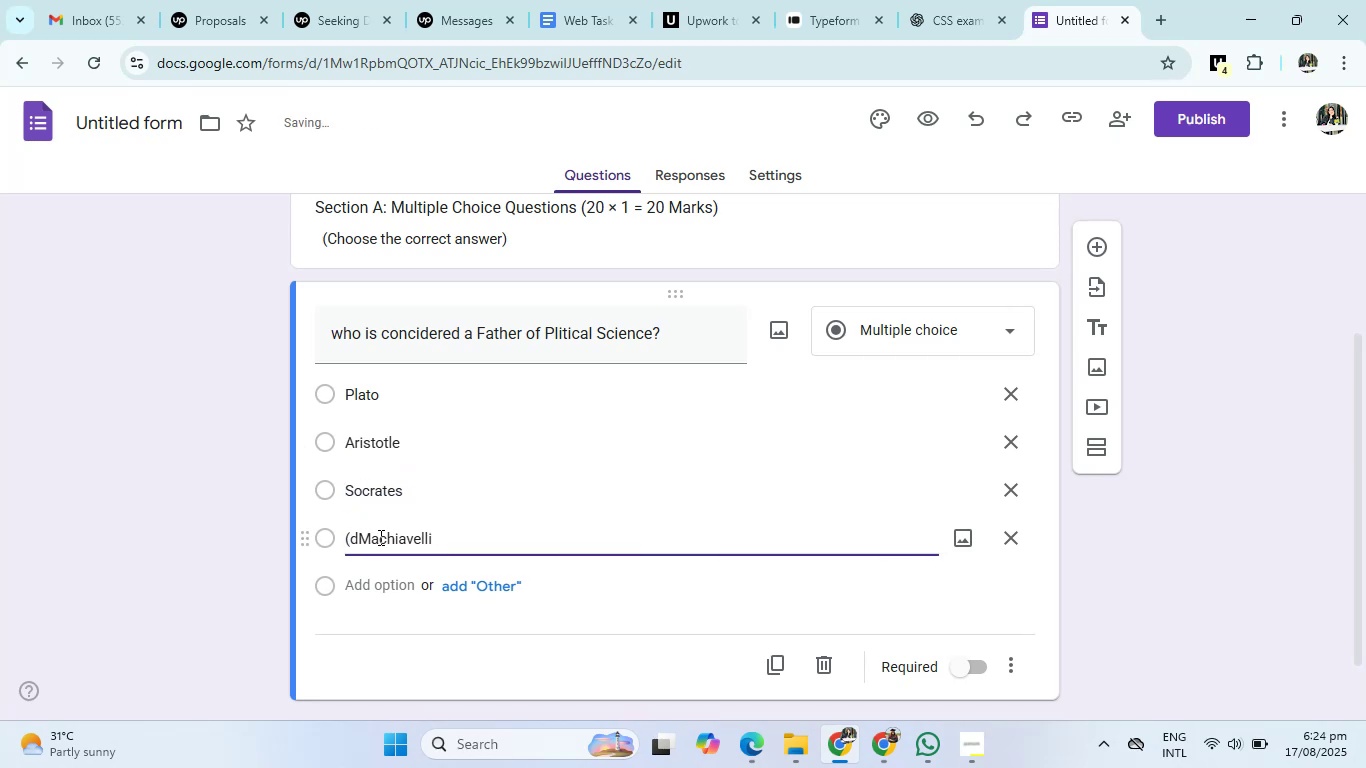 
key(Backspace)
 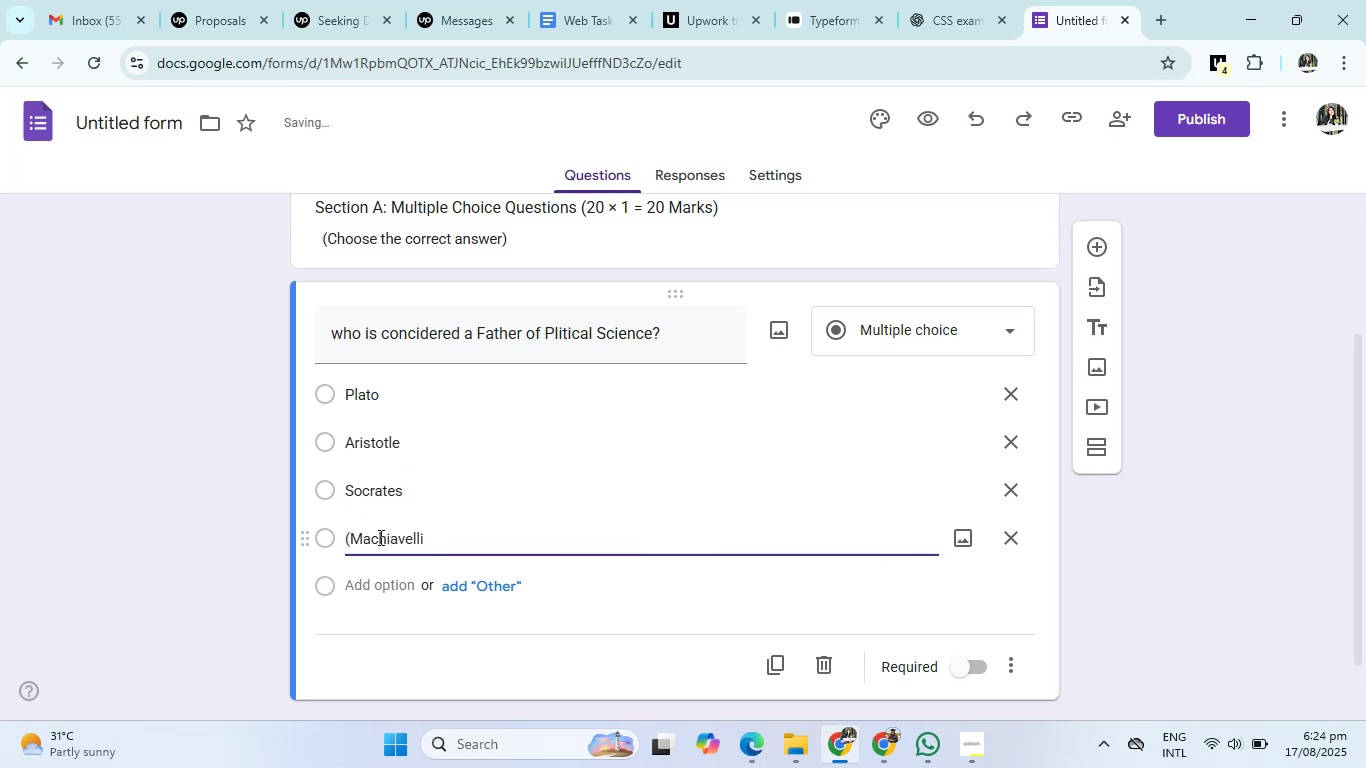 
key(Backspace)
 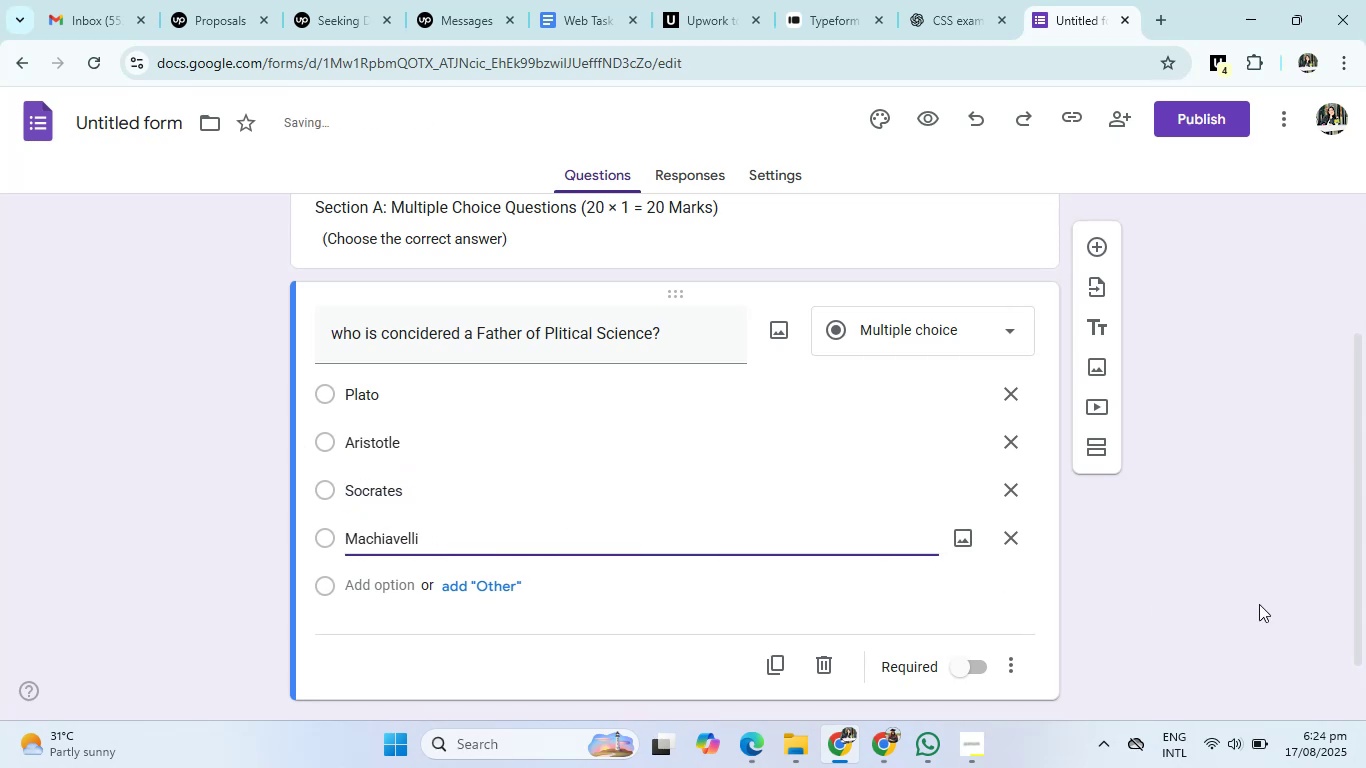 
left_click([1260, 602])
 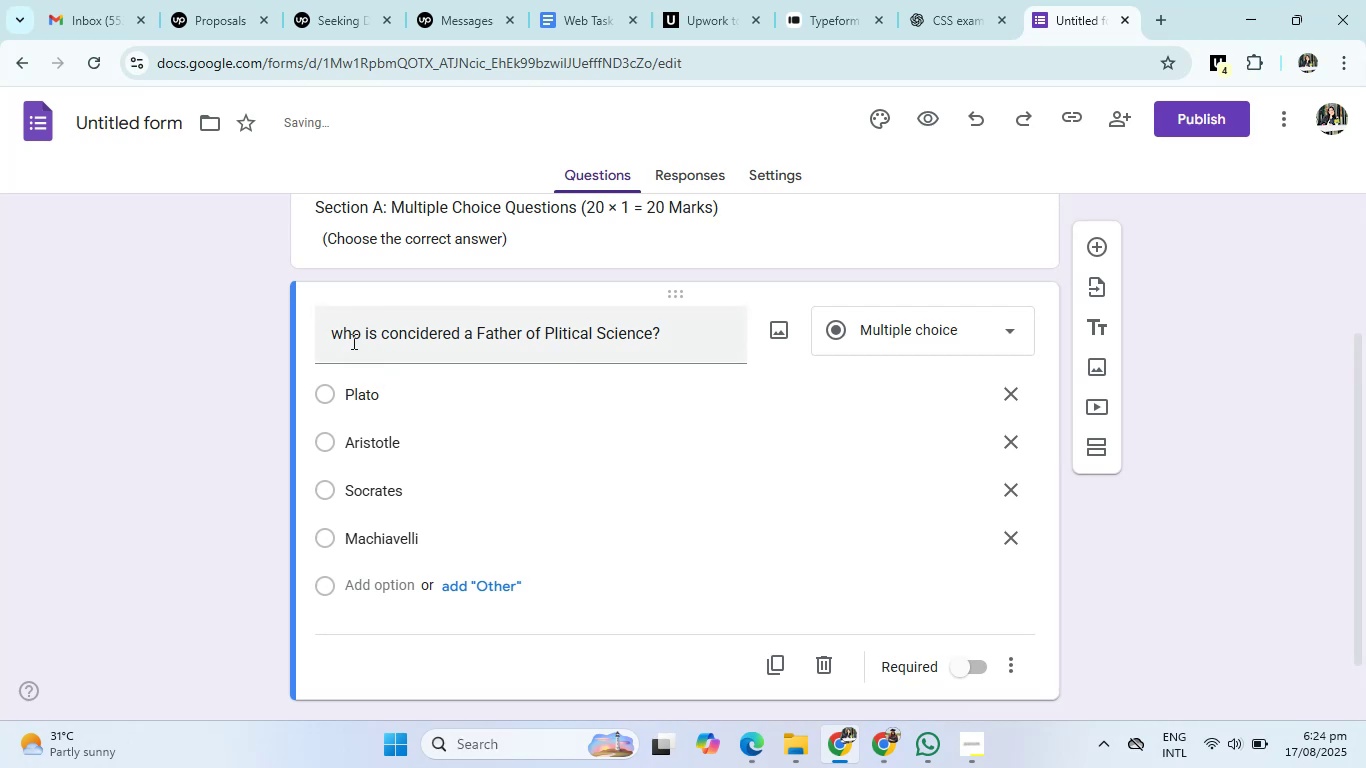 
left_click([343, 338])
 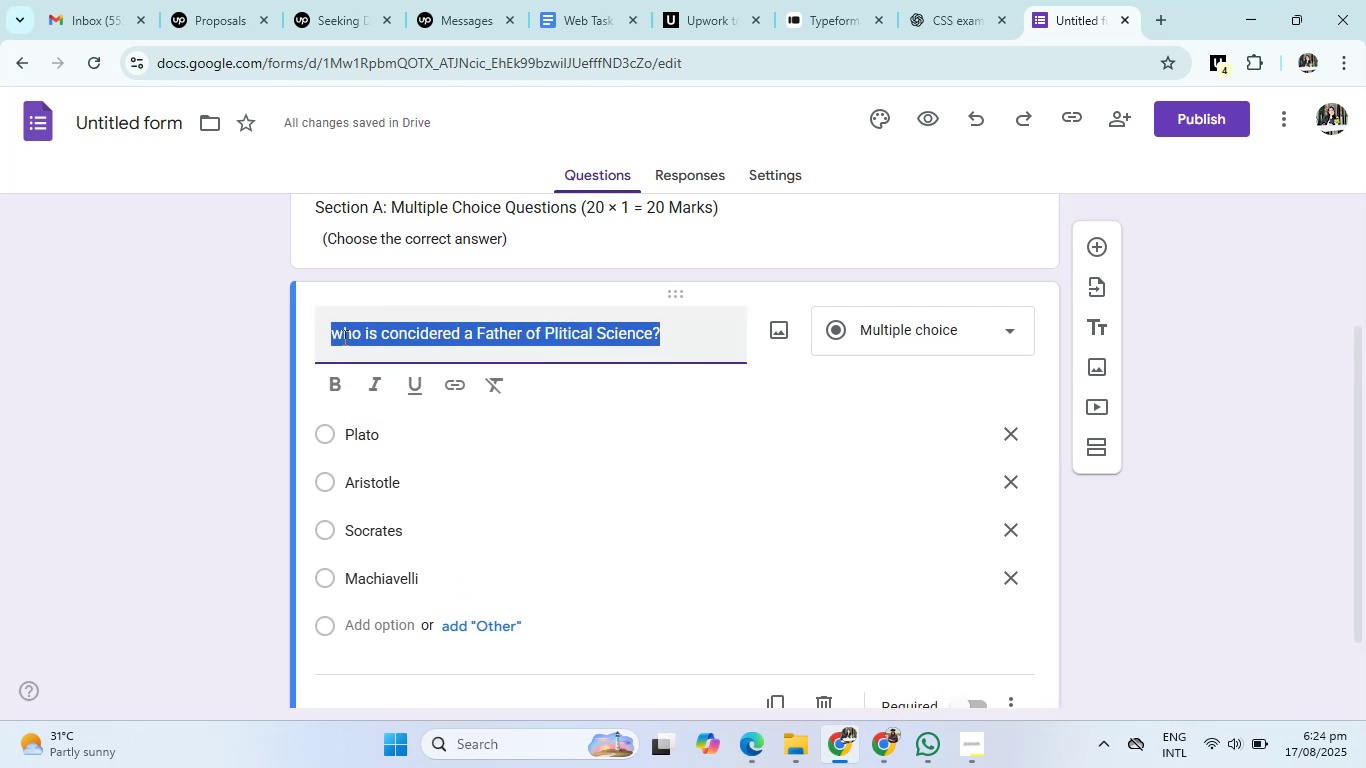 
left_click([343, 337])
 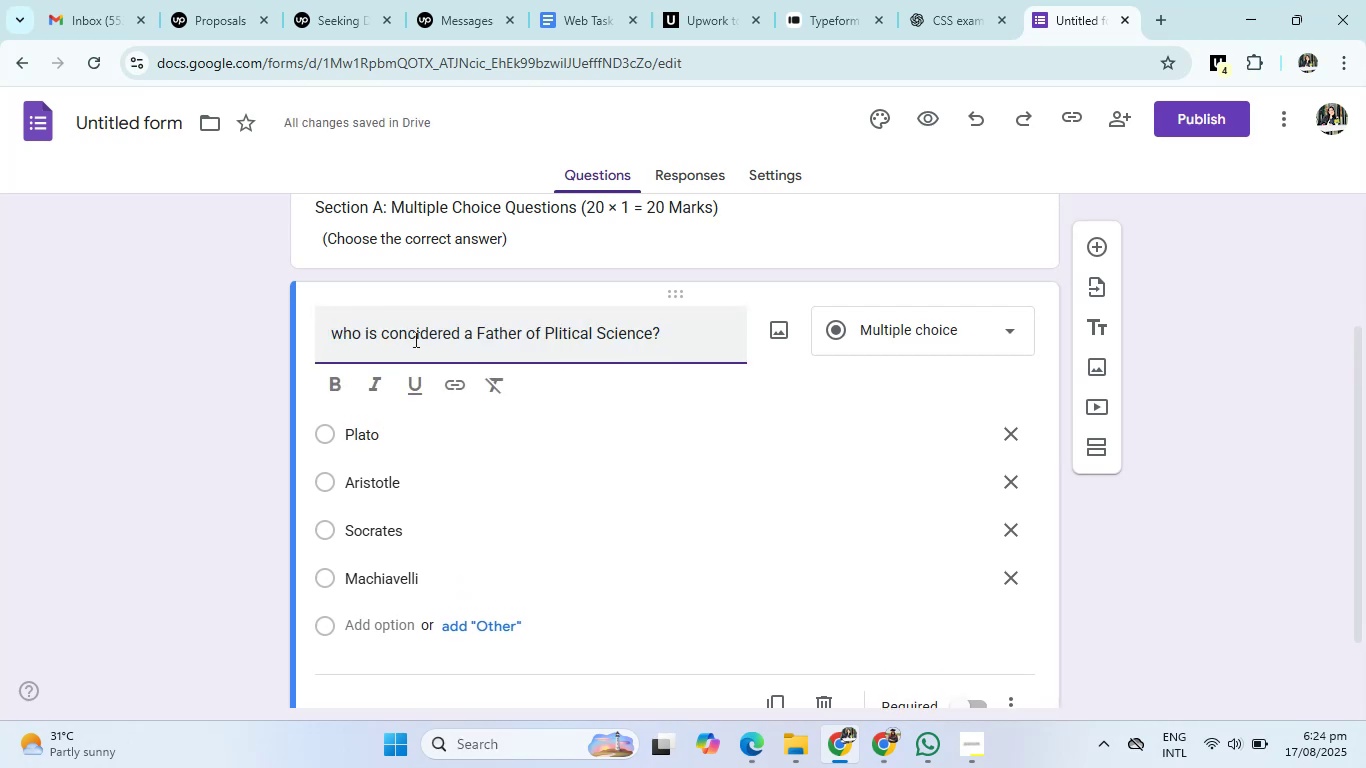 
key(Backspace)
 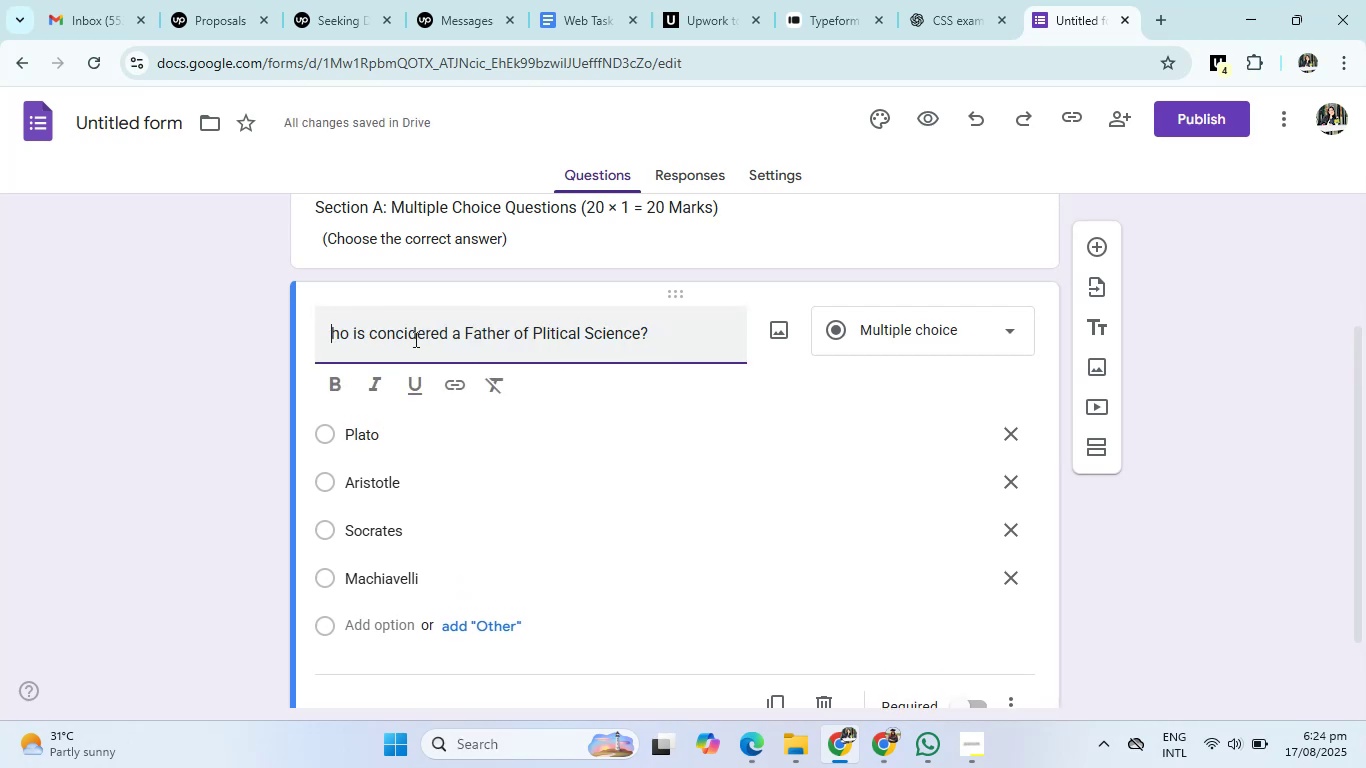 
key(Shift+ShiftRight)
 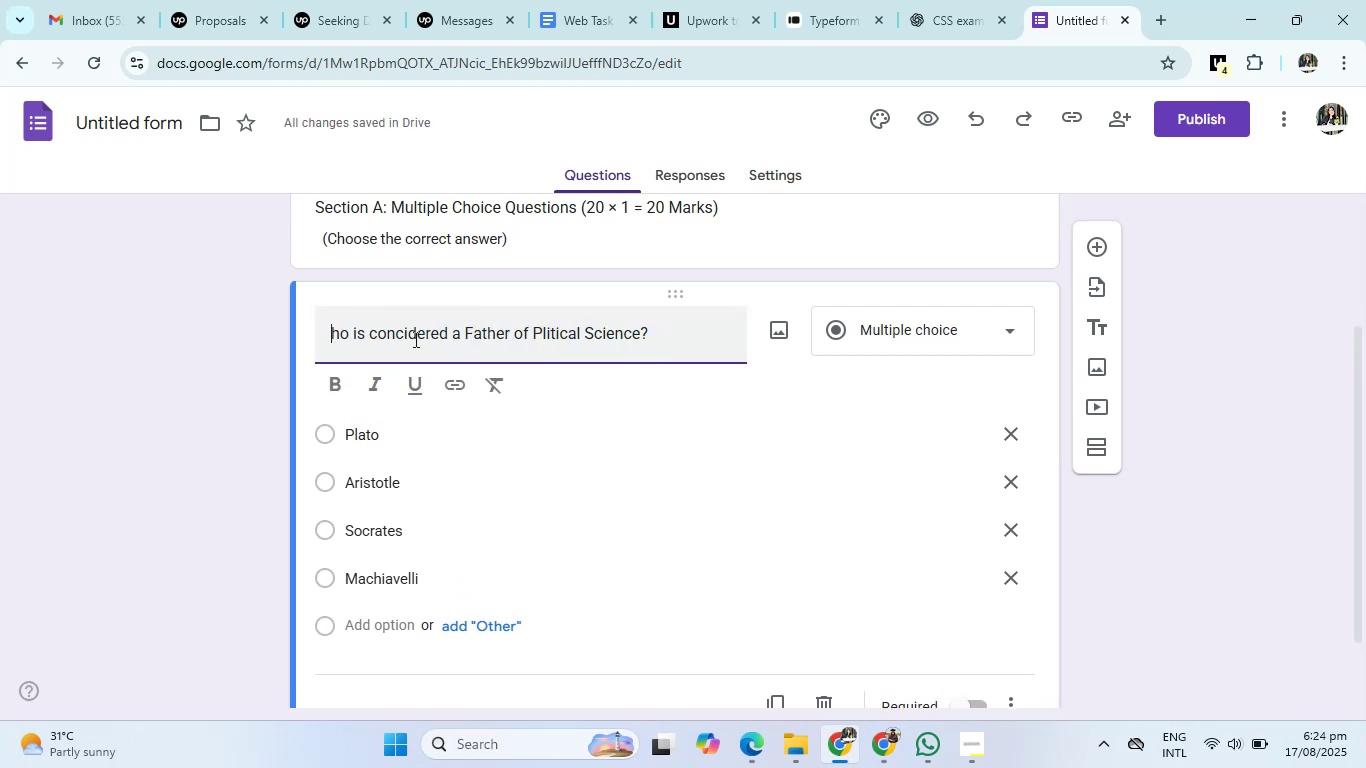 
key(Shift+W)
 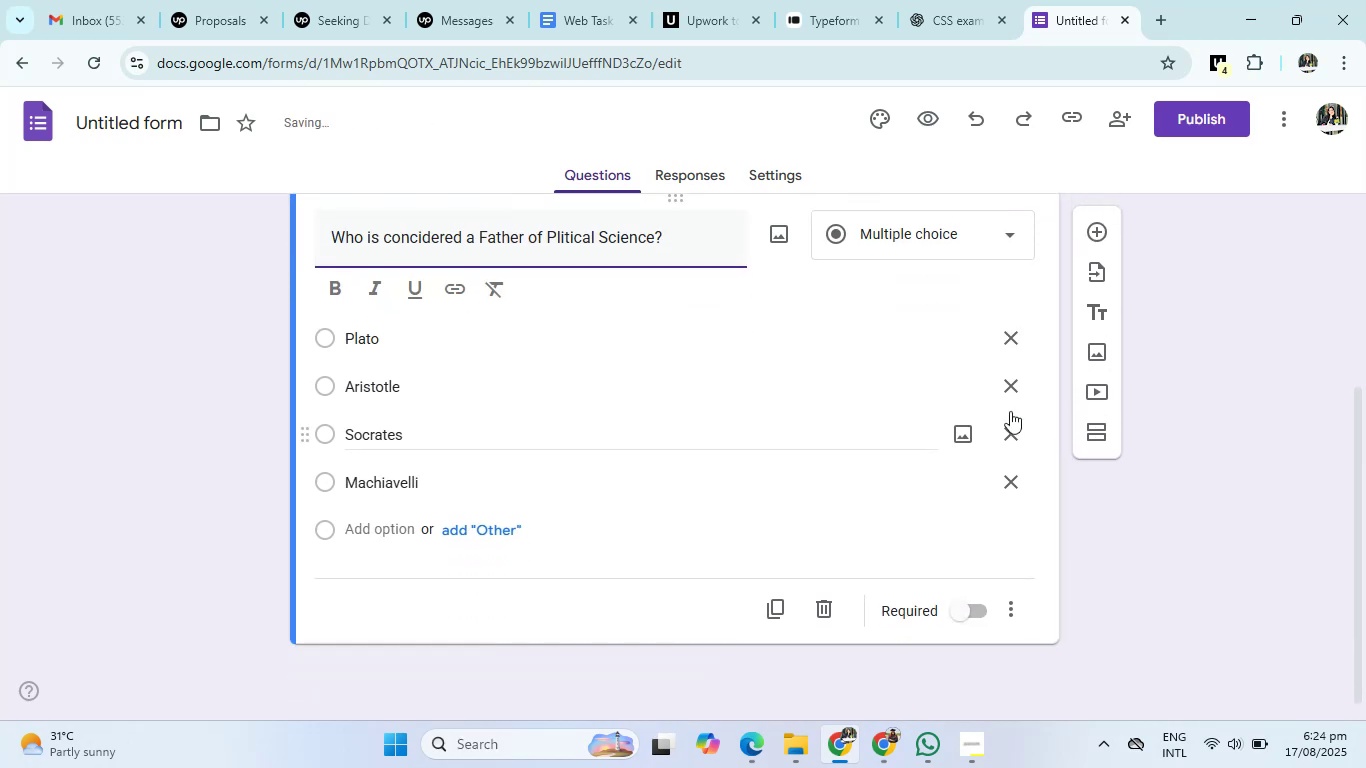 
left_click([1100, 226])
 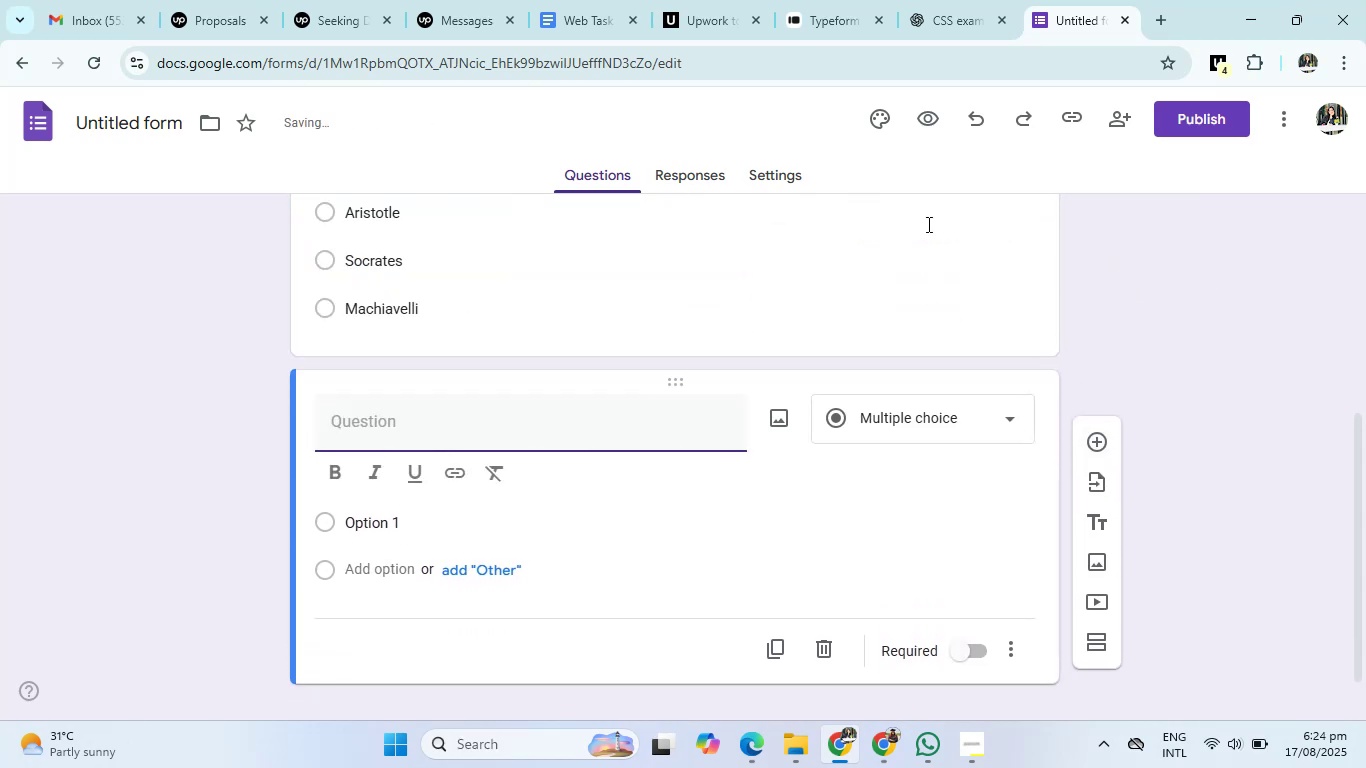 
left_click([938, 0])
 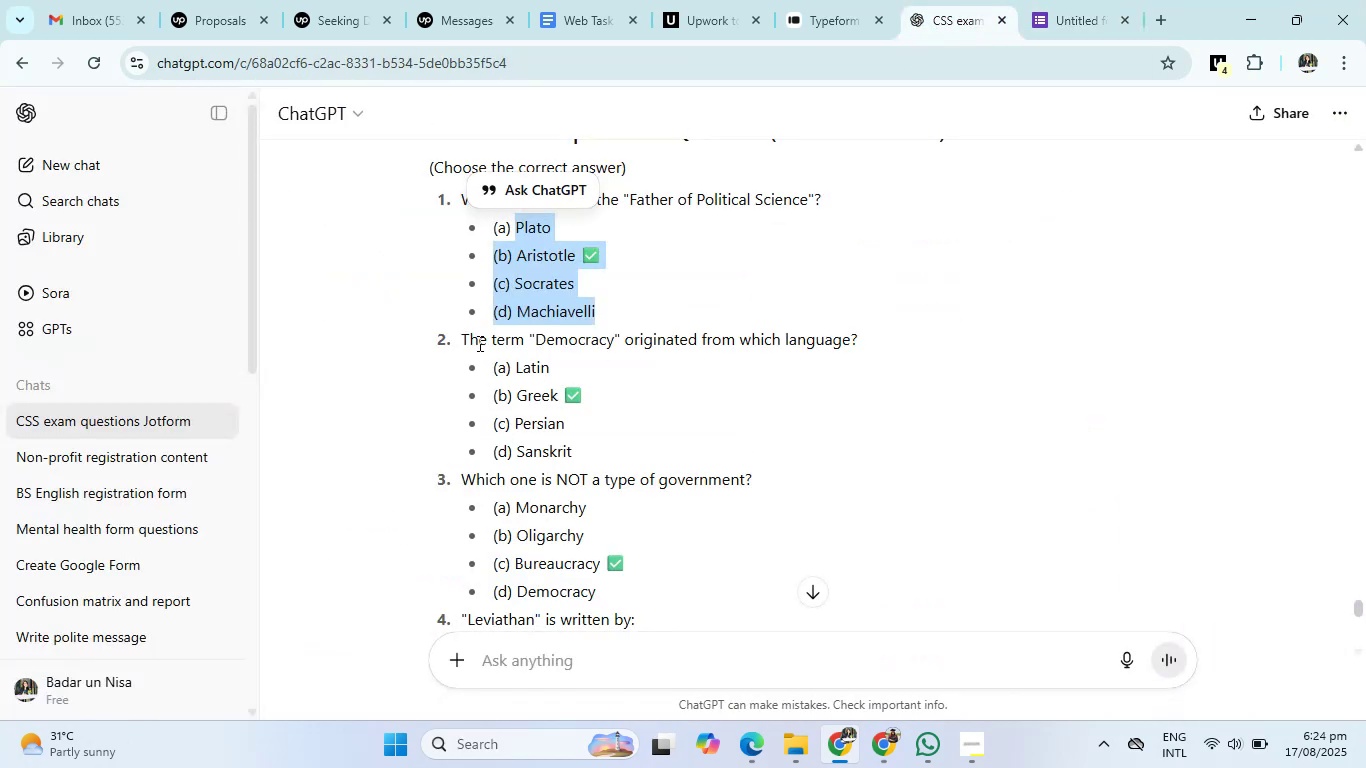 
left_click_drag(start_coordinate=[457, 339], to_coordinate=[939, 335])
 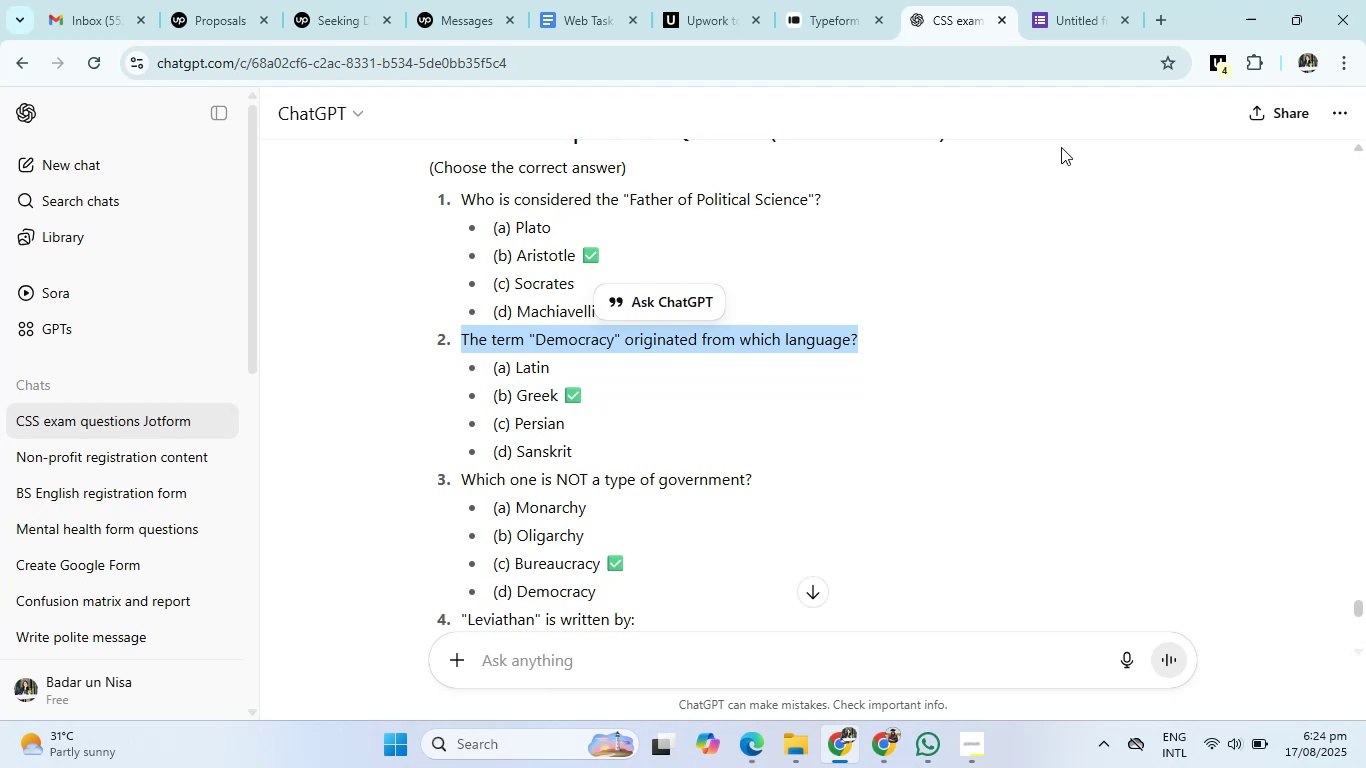 
left_click([1062, 0])
 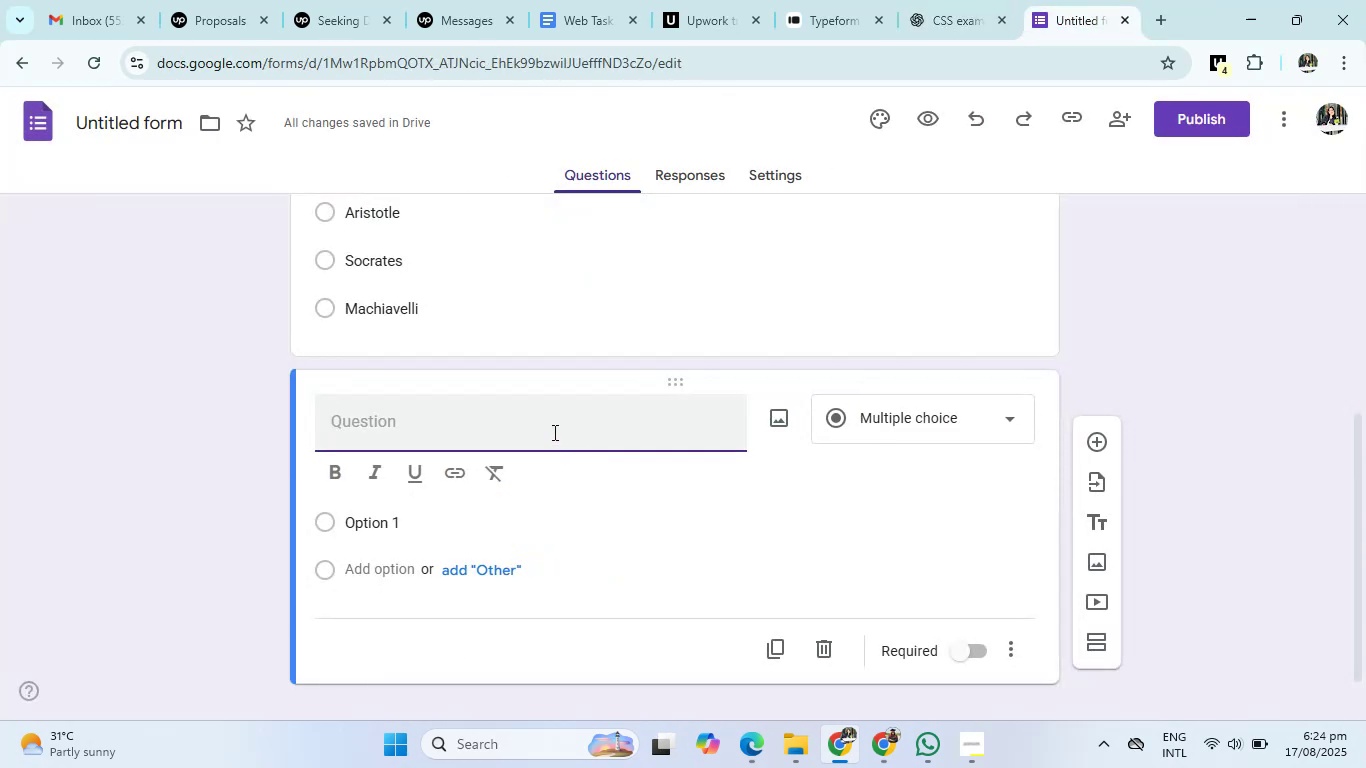 
left_click([553, 431])
 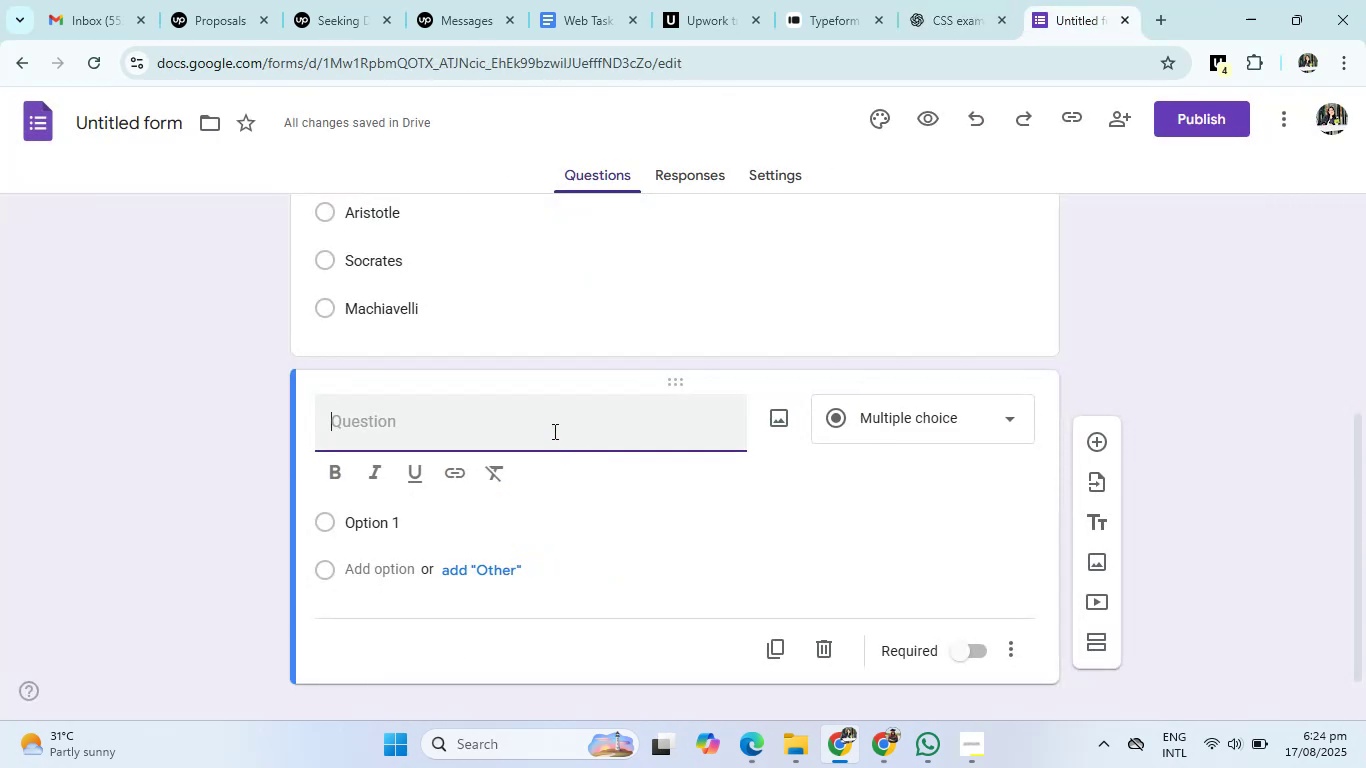 
type(The term democray originated from which language?)
 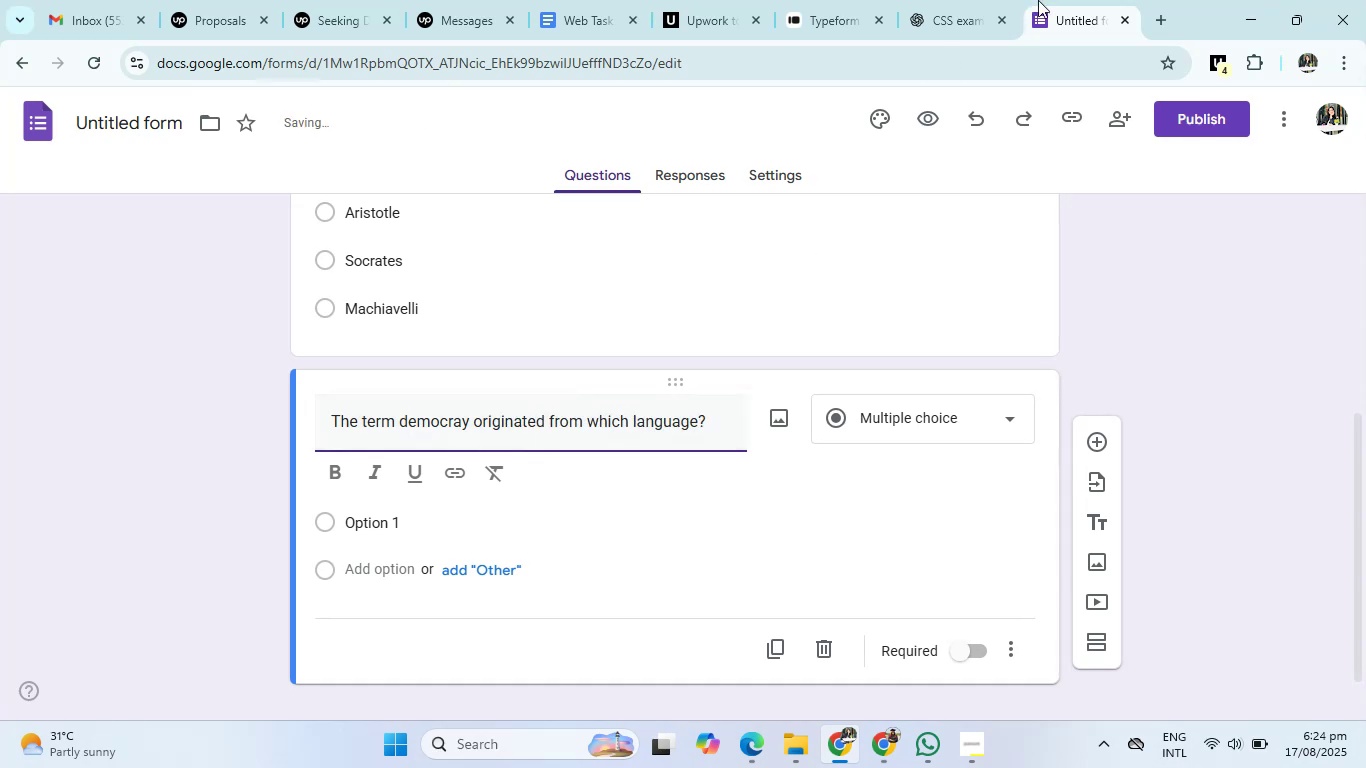 
left_click([958, 0])
 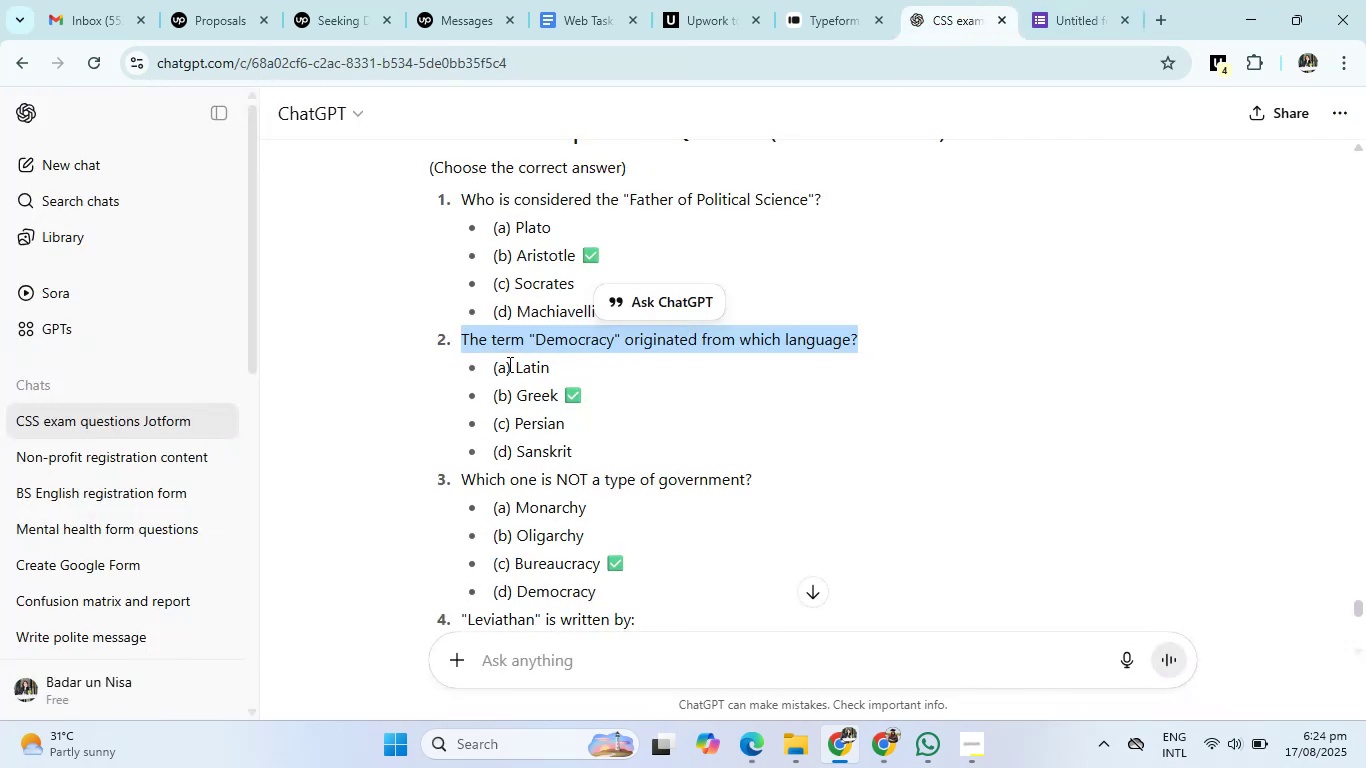 
left_click_drag(start_coordinate=[516, 365], to_coordinate=[581, 442])
 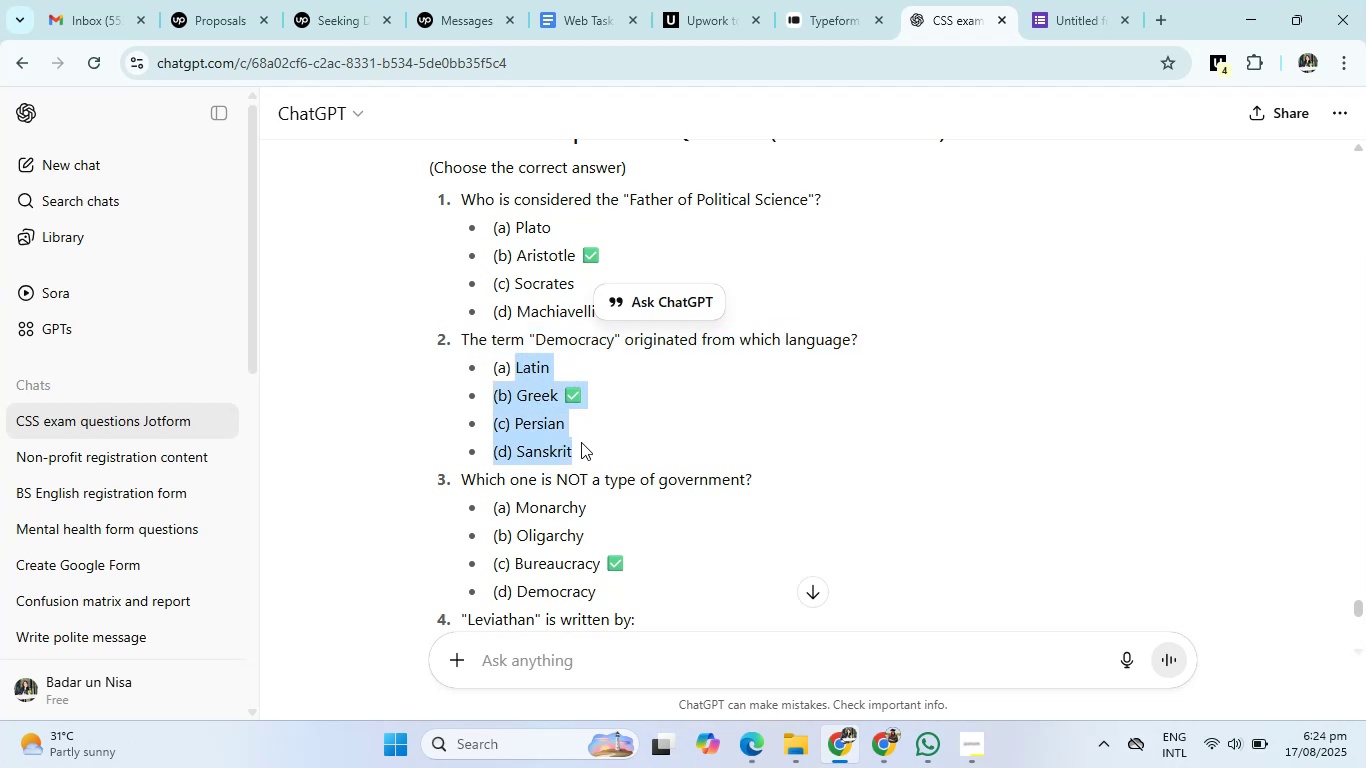 
key(Control+C)
 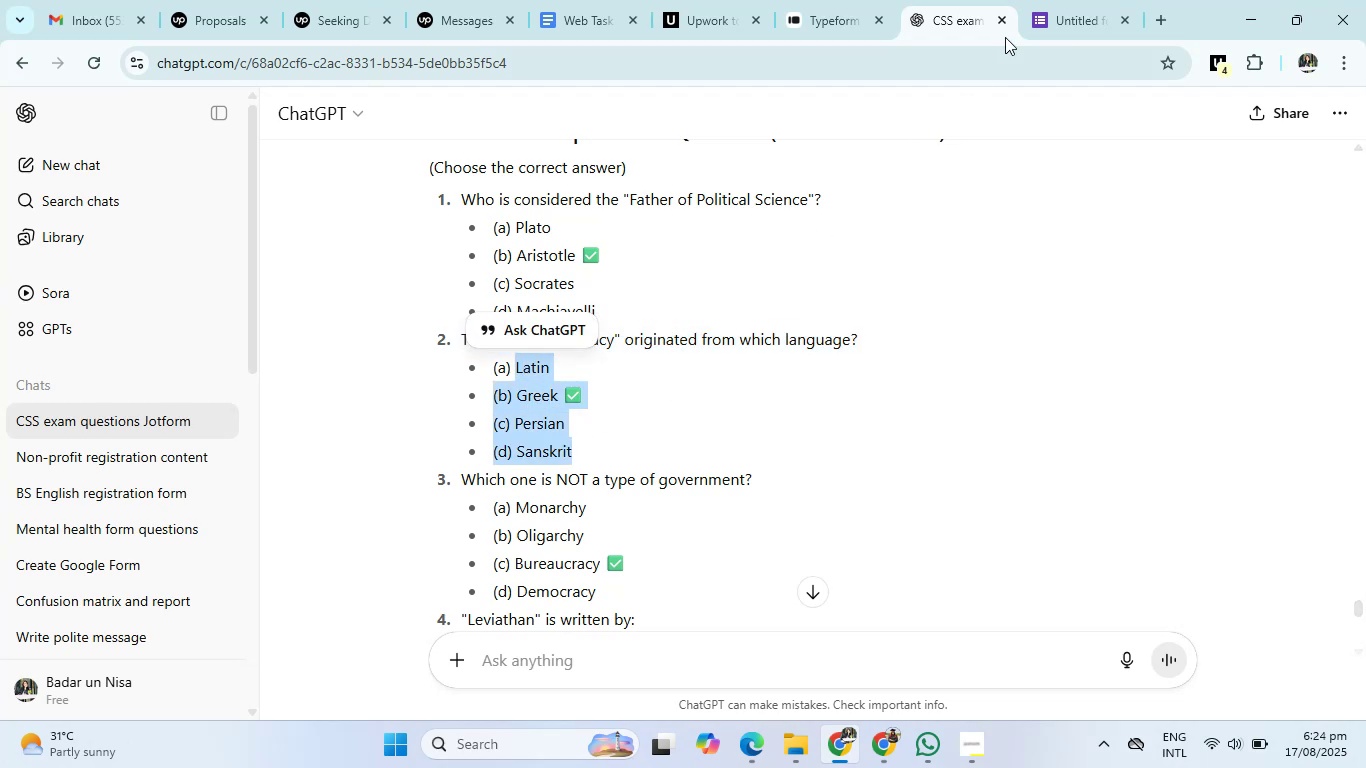 
left_click([1064, 0])
 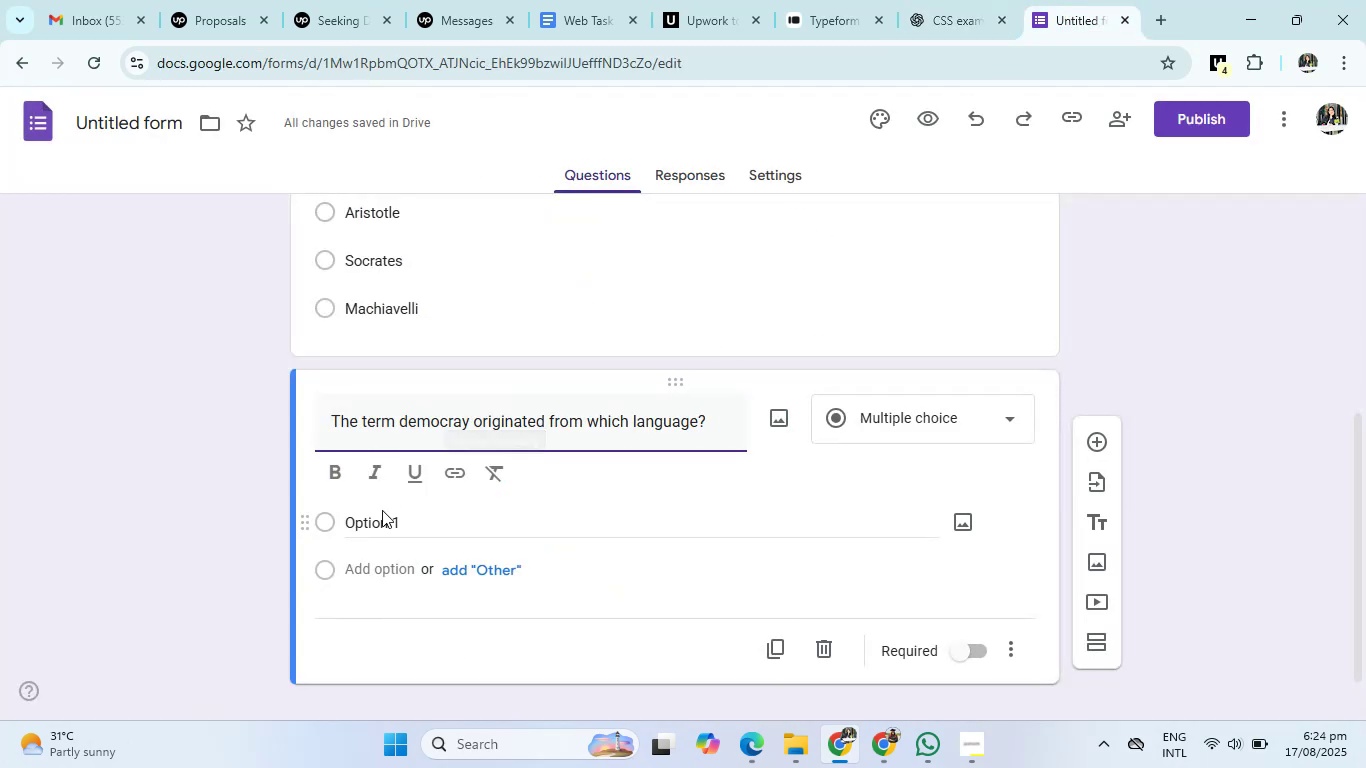 
left_click([363, 530])
 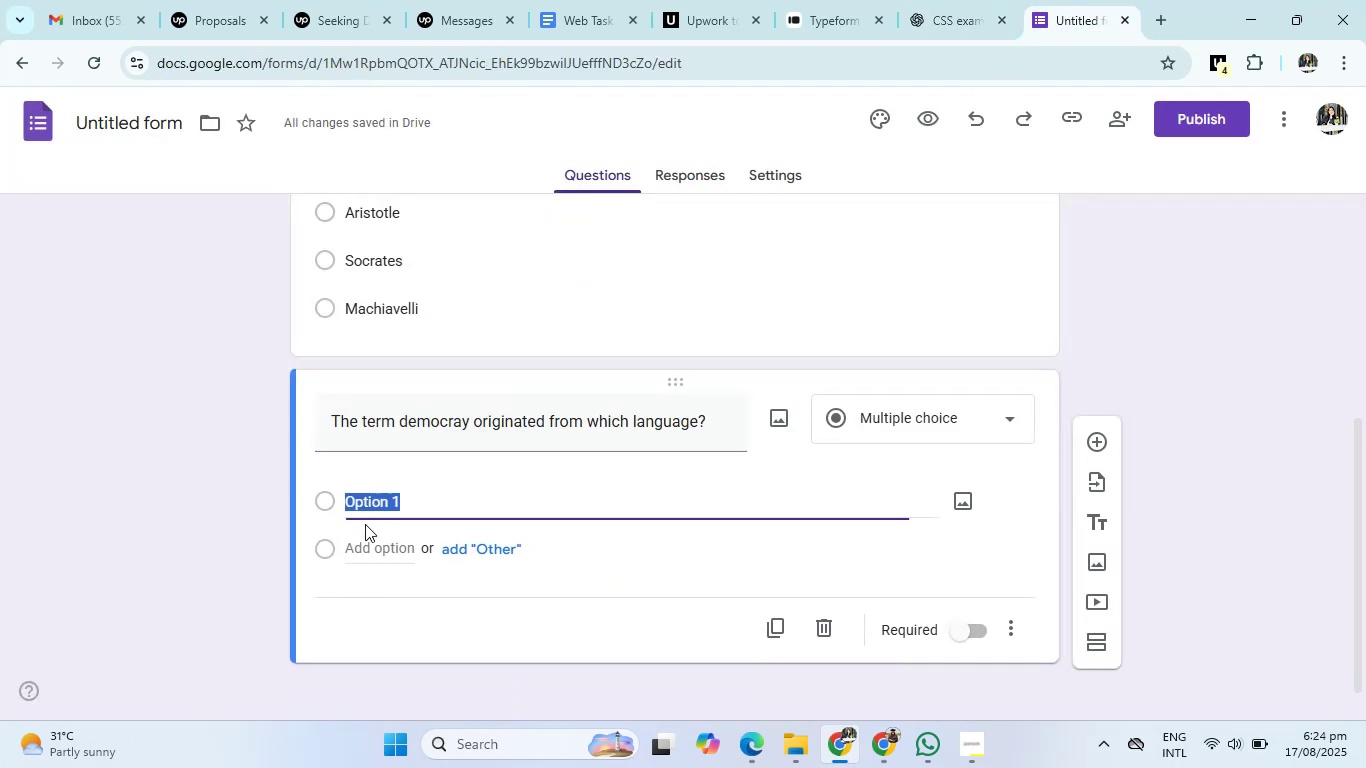 
key(Control+V)
 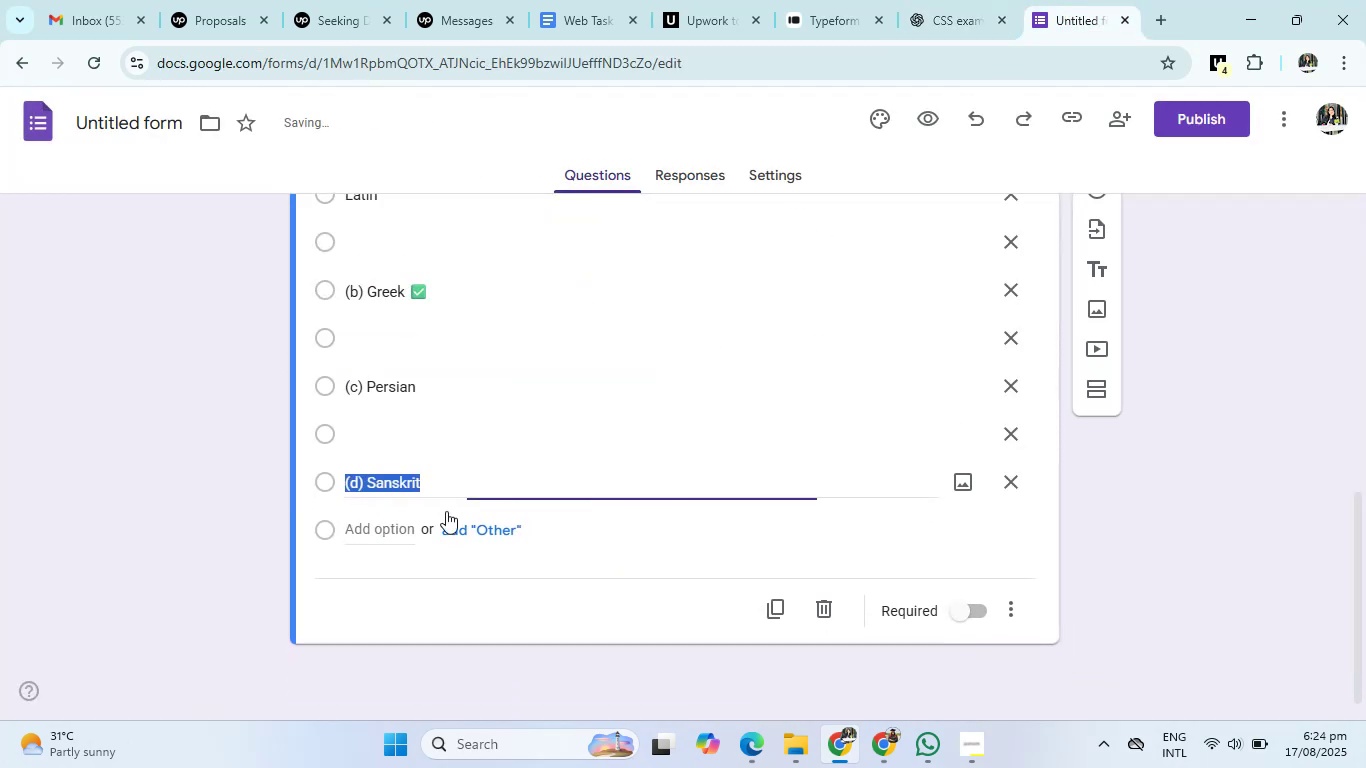 
scroll: coordinate [696, 477], scroll_direction: up, amount: 1.0
 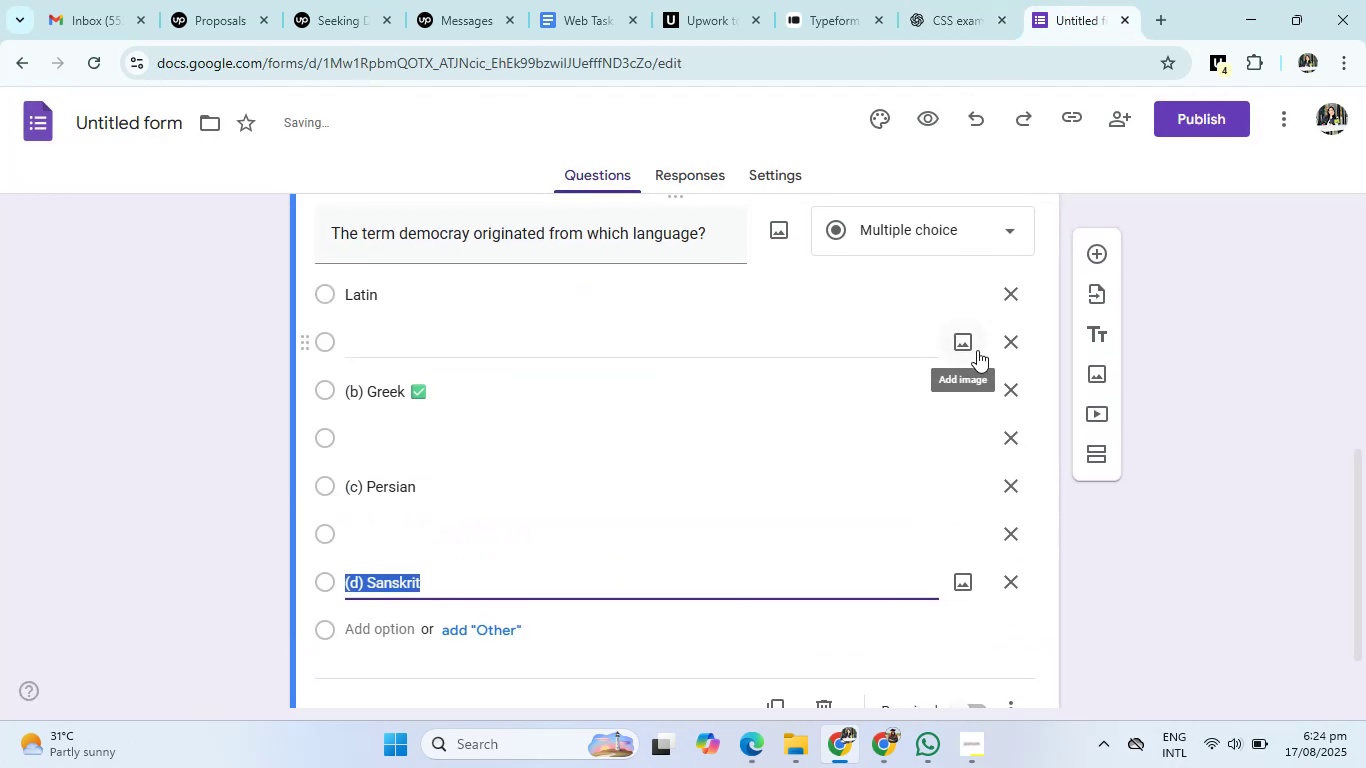 
left_click([1009, 347])
 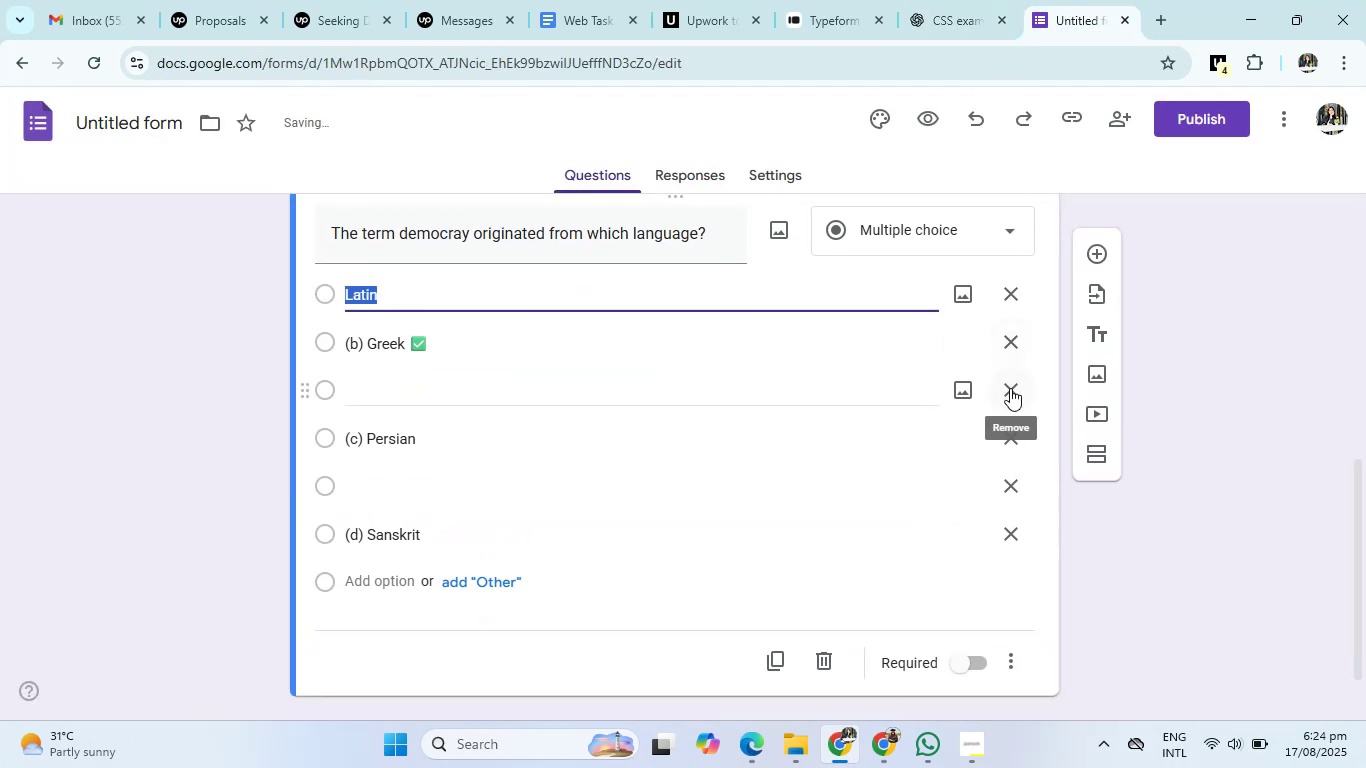 
left_click([1010, 389])
 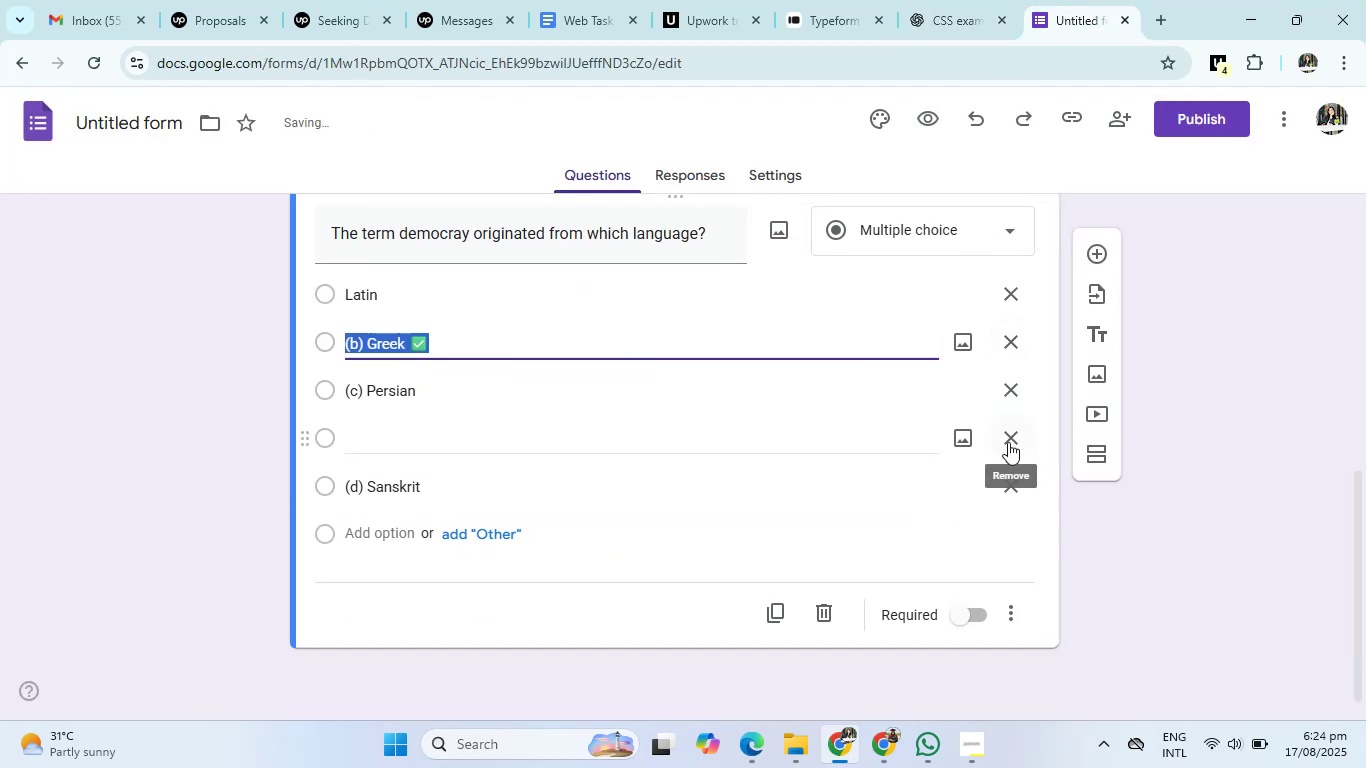 
left_click([1008, 442])
 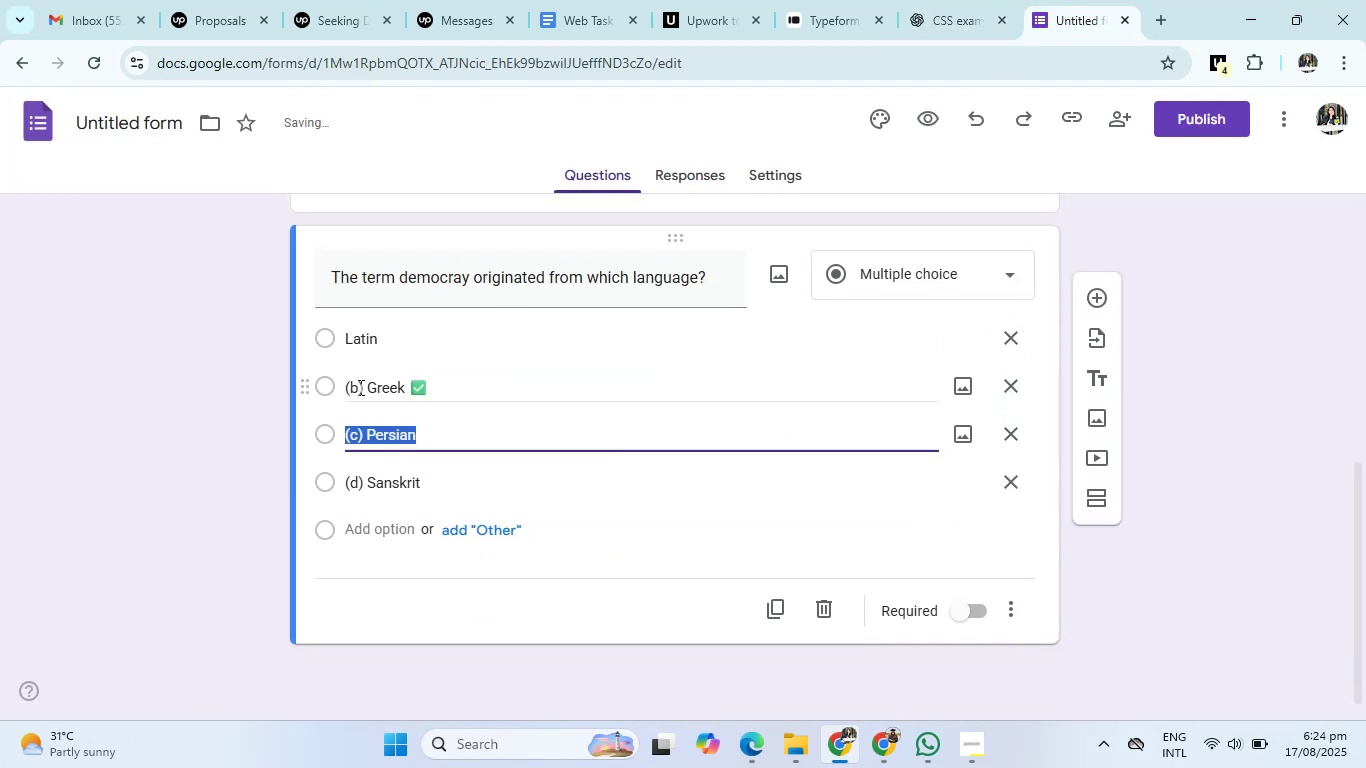 
left_click([368, 383])
 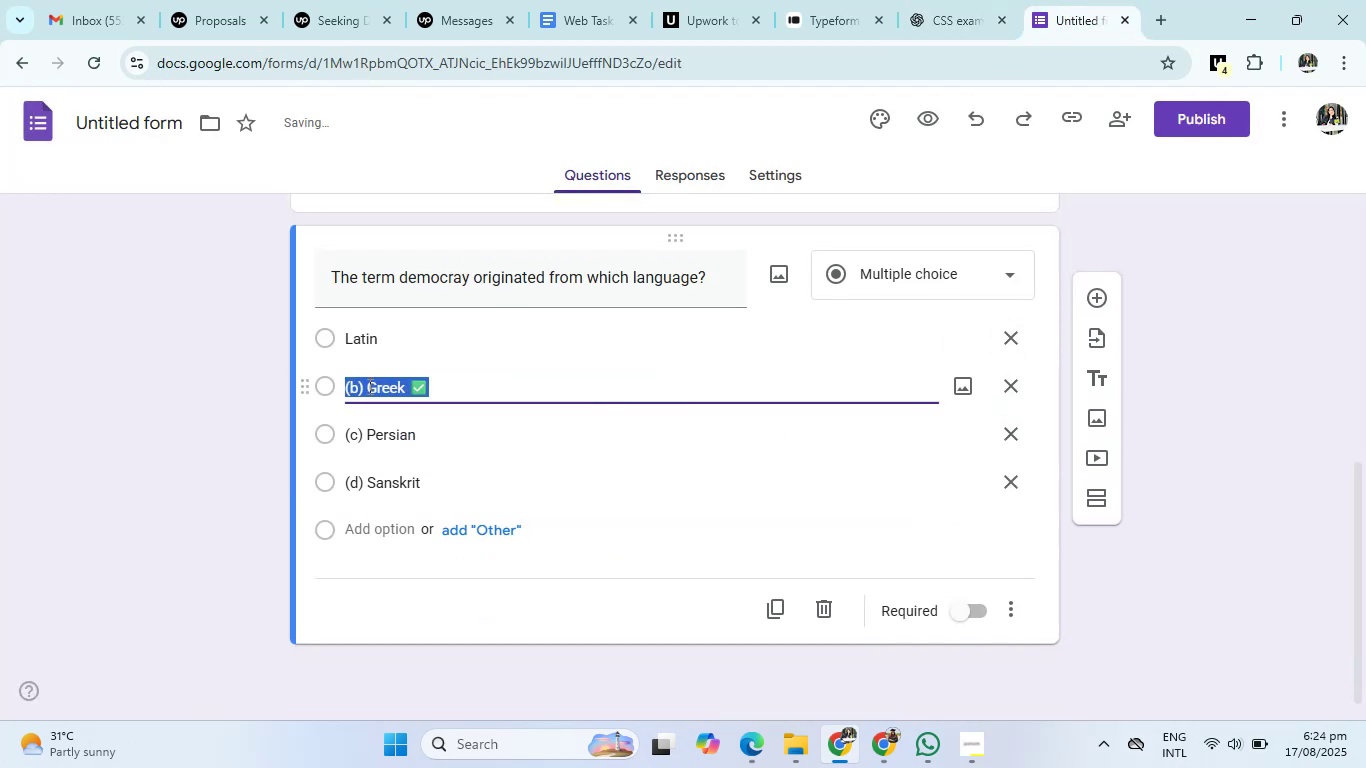 
left_click([368, 386])
 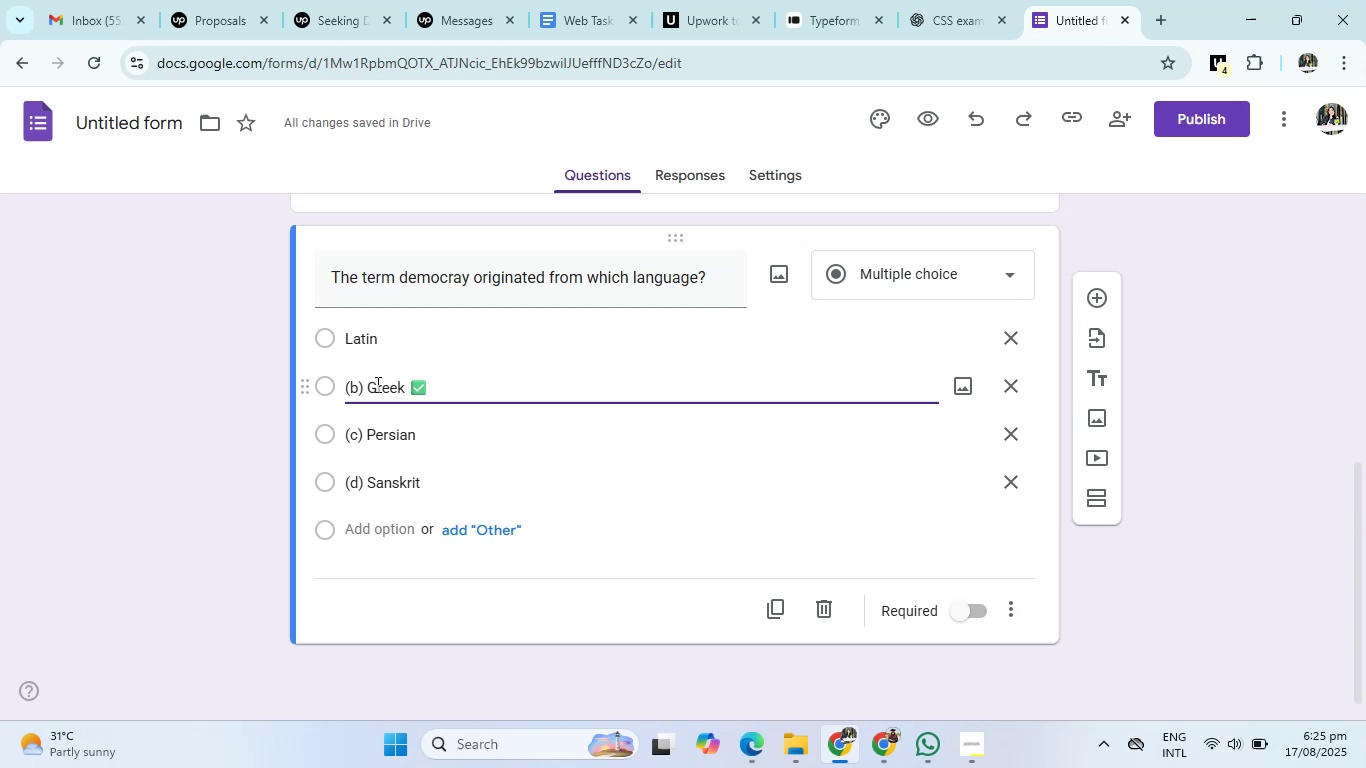 
key(Backspace)
 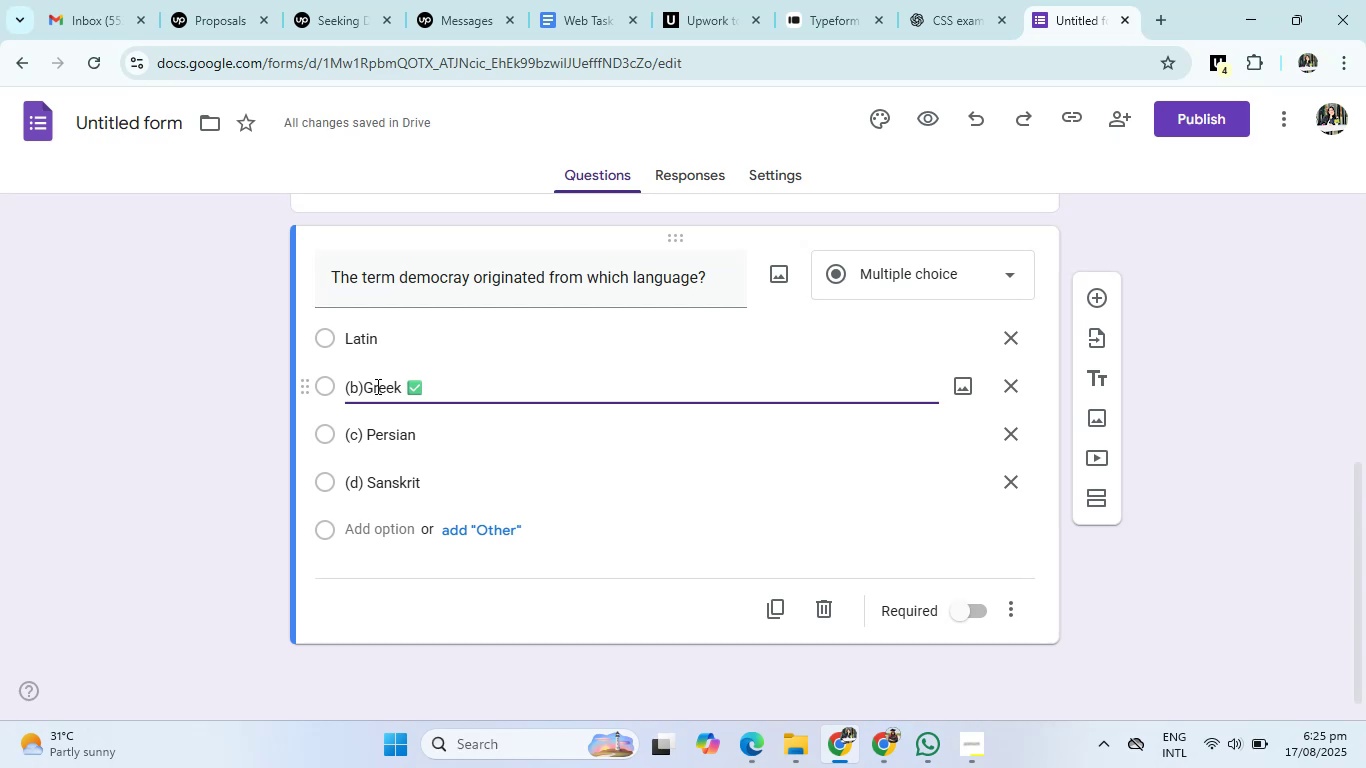 
key(Backspace)
 